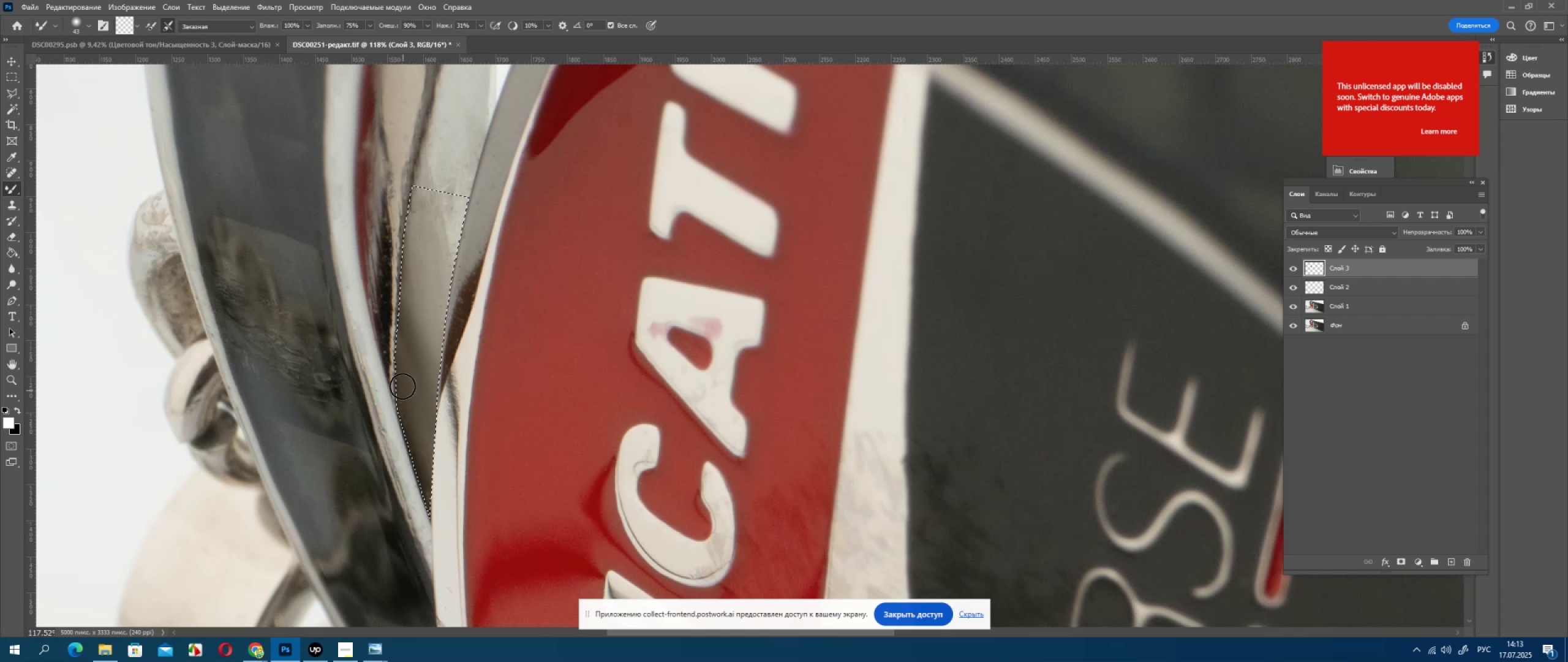 
left_click_drag(start_coordinate=[293, 344], to_coordinate=[316, 465])
 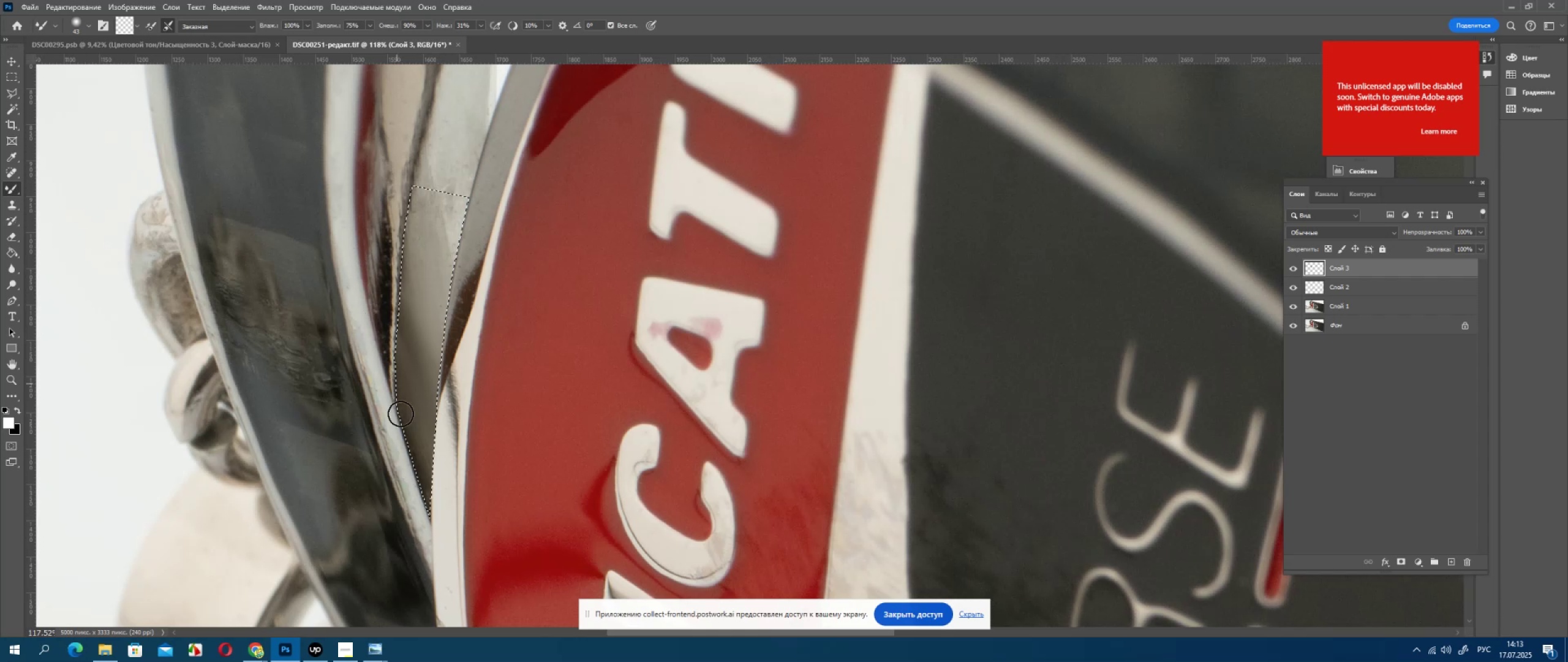 
triple_click([317, 465])
 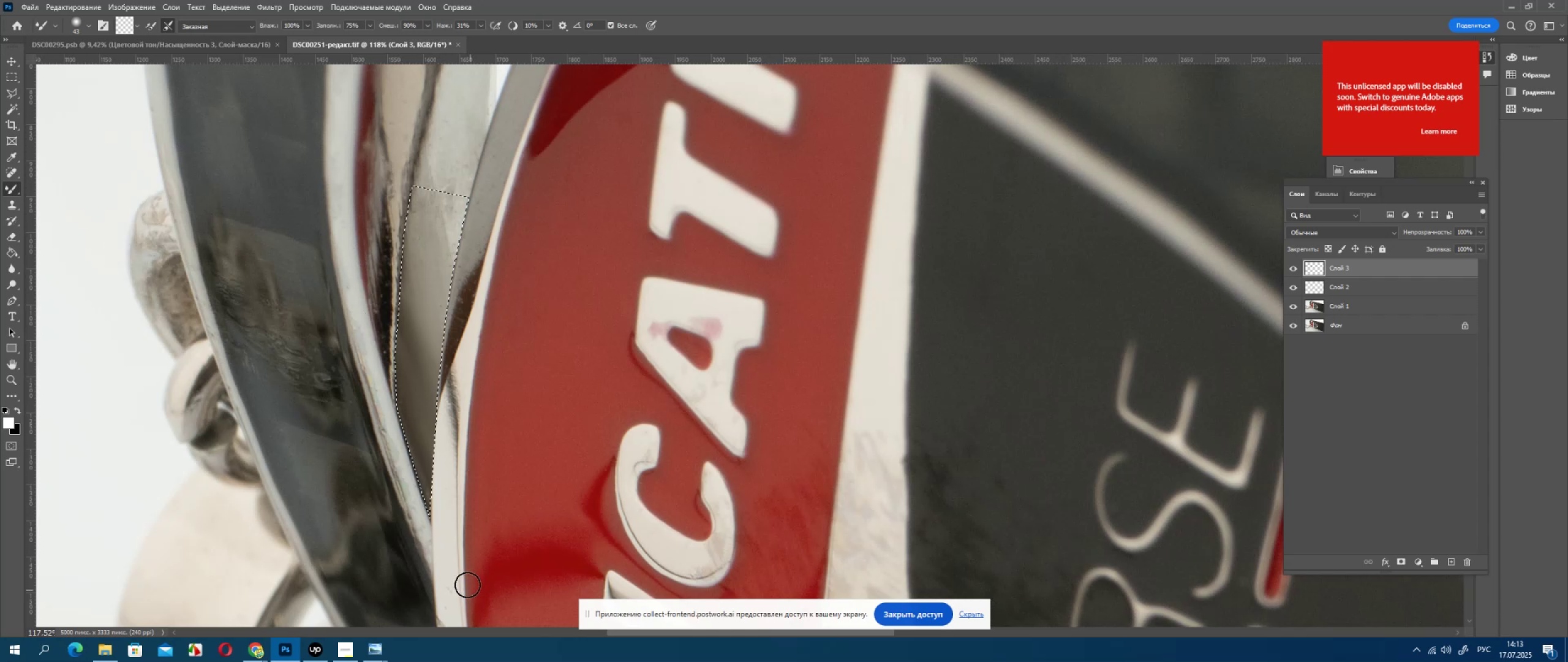 
left_click_drag(start_coordinate=[309, 443], to_coordinate=[290, 251])
 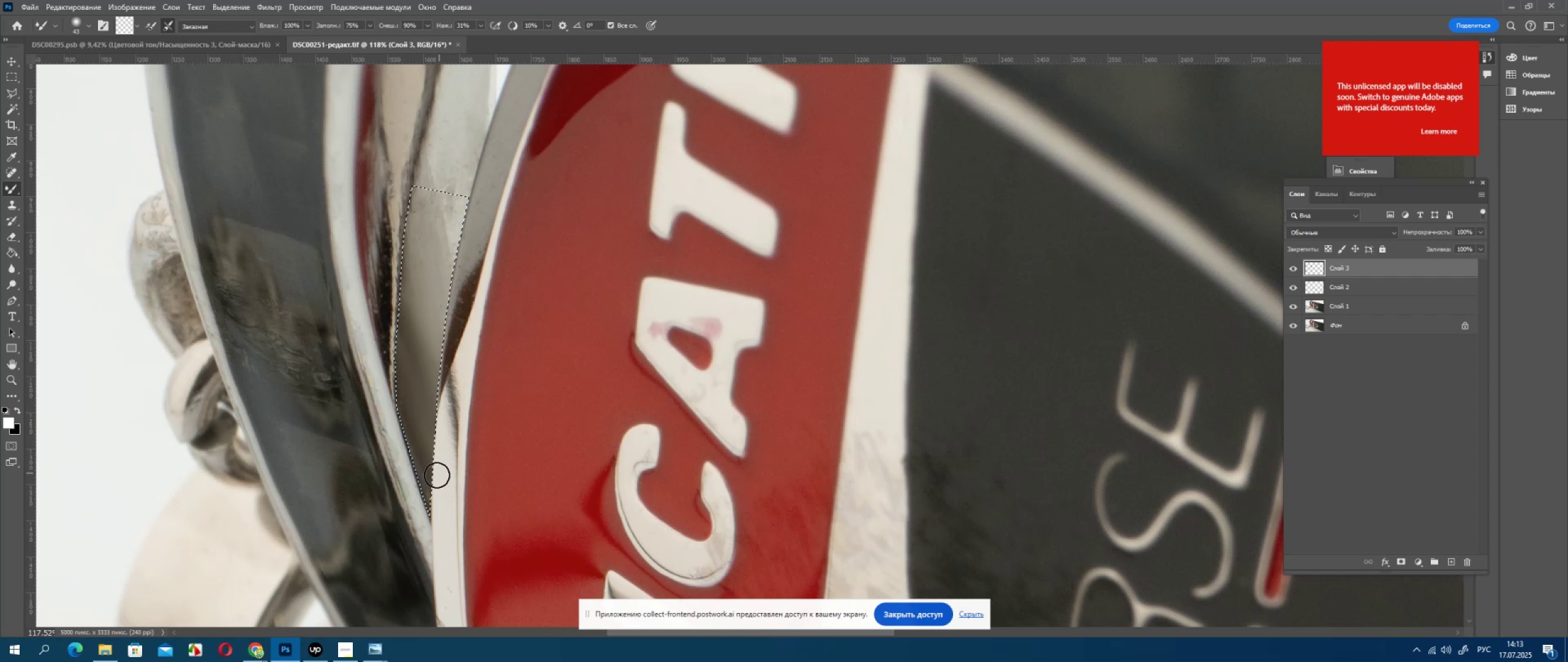 
left_click_drag(start_coordinate=[269, 292], to_coordinate=[294, 424])
 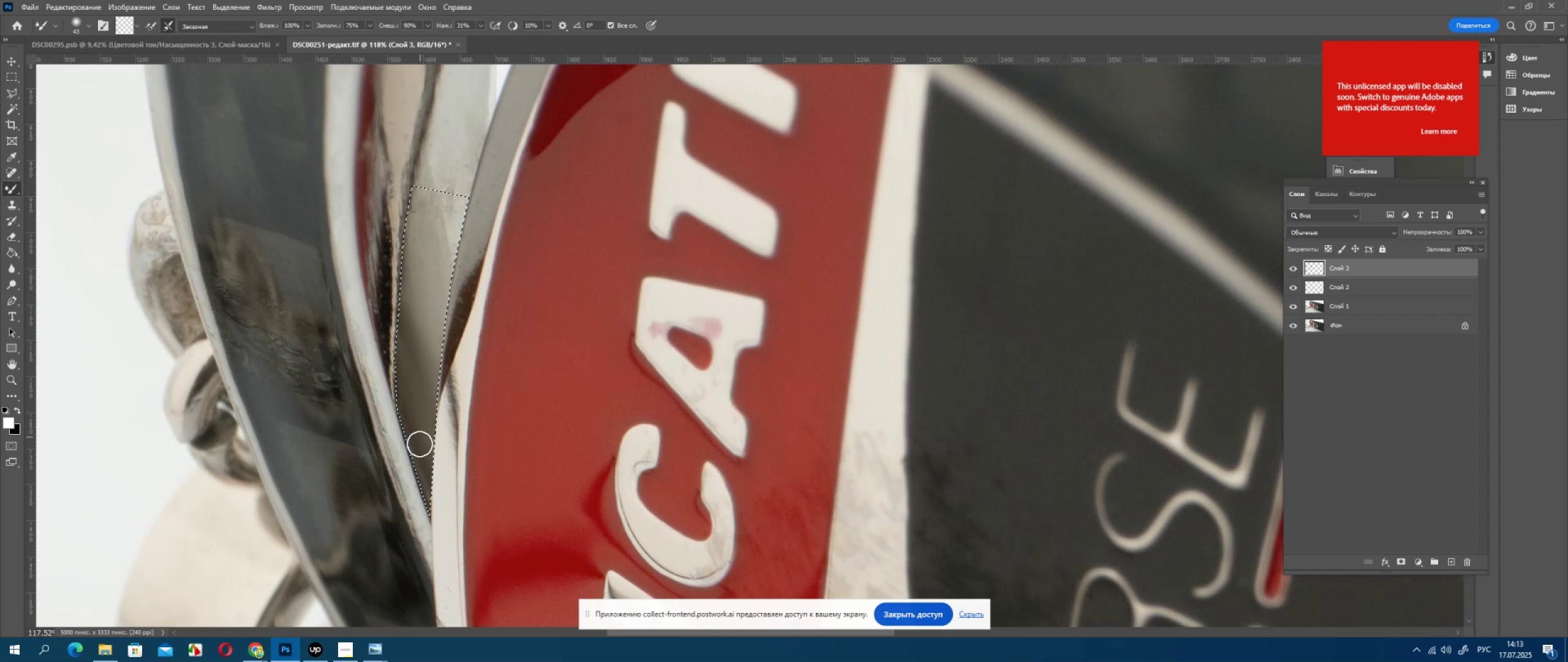 
double_click([295, 430])
 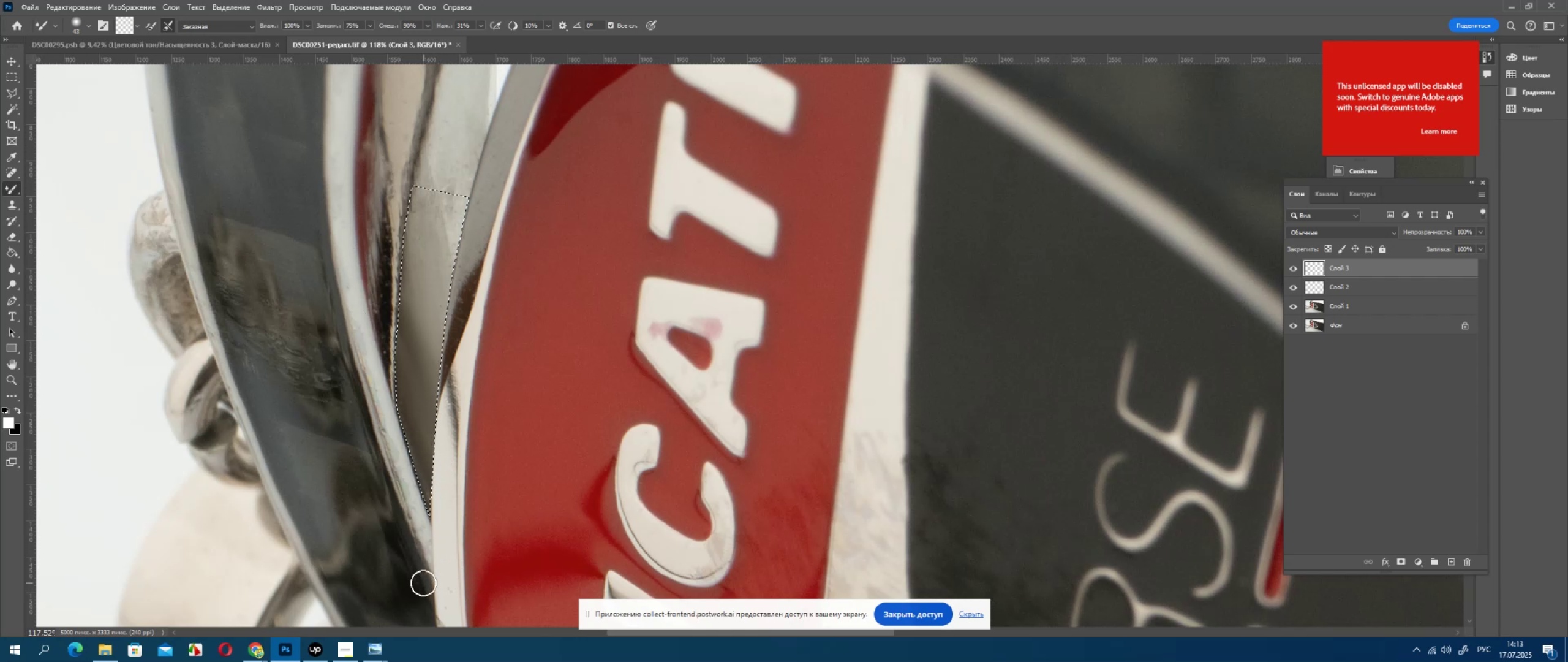 
left_click_drag(start_coordinate=[288, 364], to_coordinate=[348, 487])
 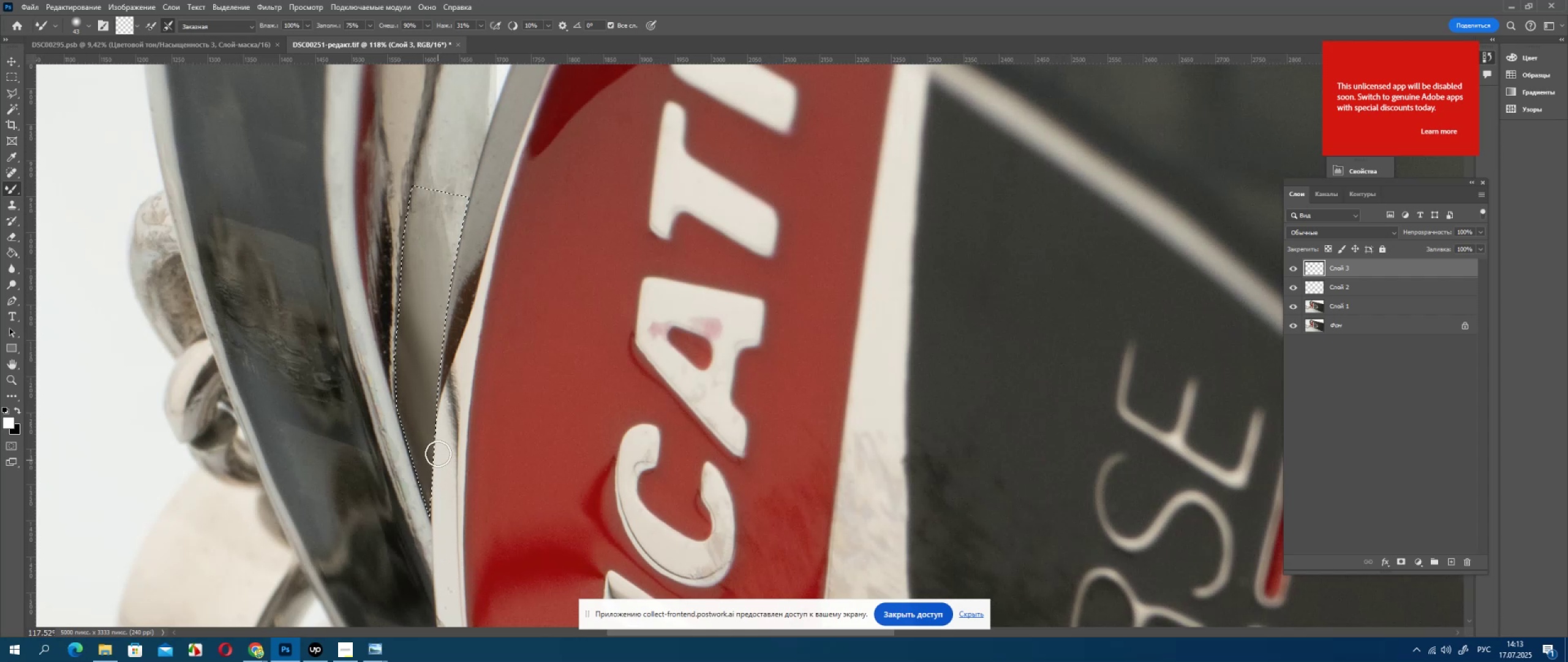 
left_click_drag(start_coordinate=[297, 359], to_coordinate=[341, 515])
 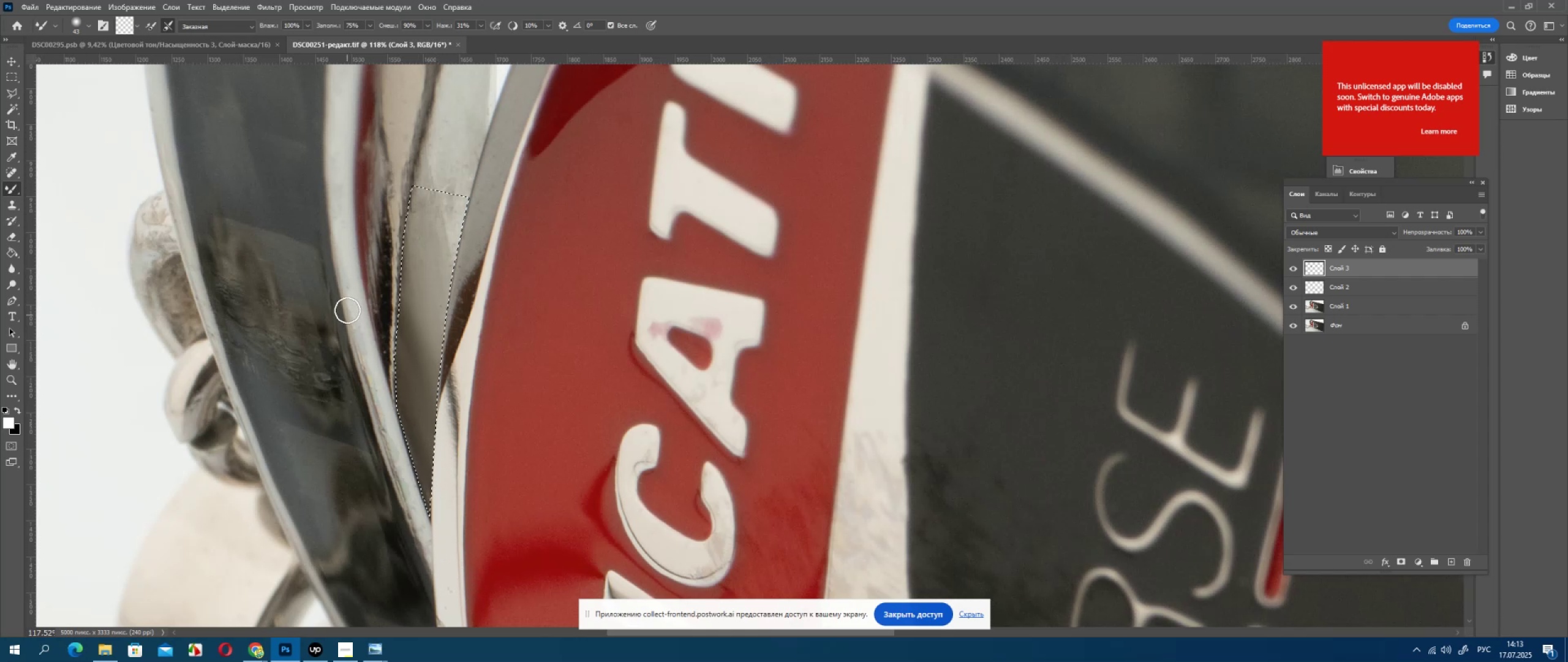 
left_click_drag(start_coordinate=[314, 300], to_coordinate=[350, 406])
 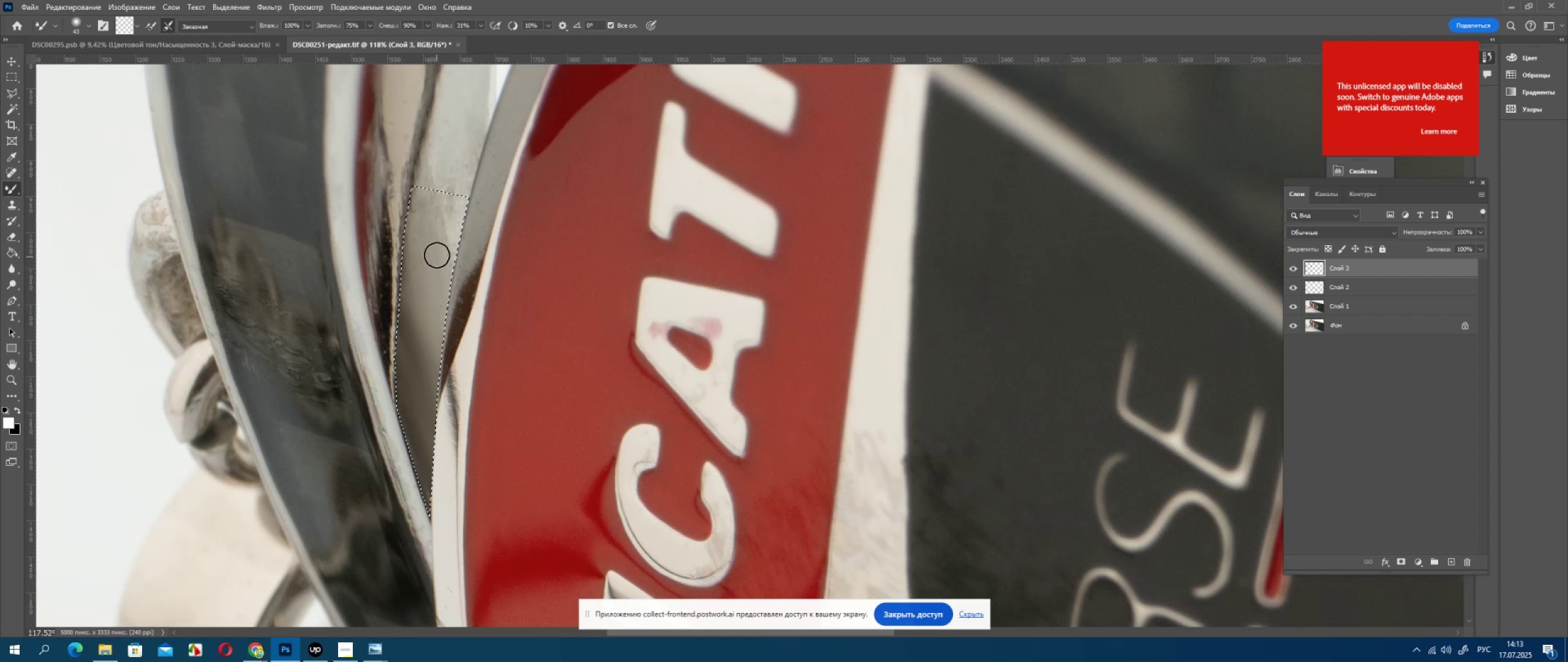 
left_click_drag(start_coordinate=[296, 272], to_coordinate=[331, 345])
 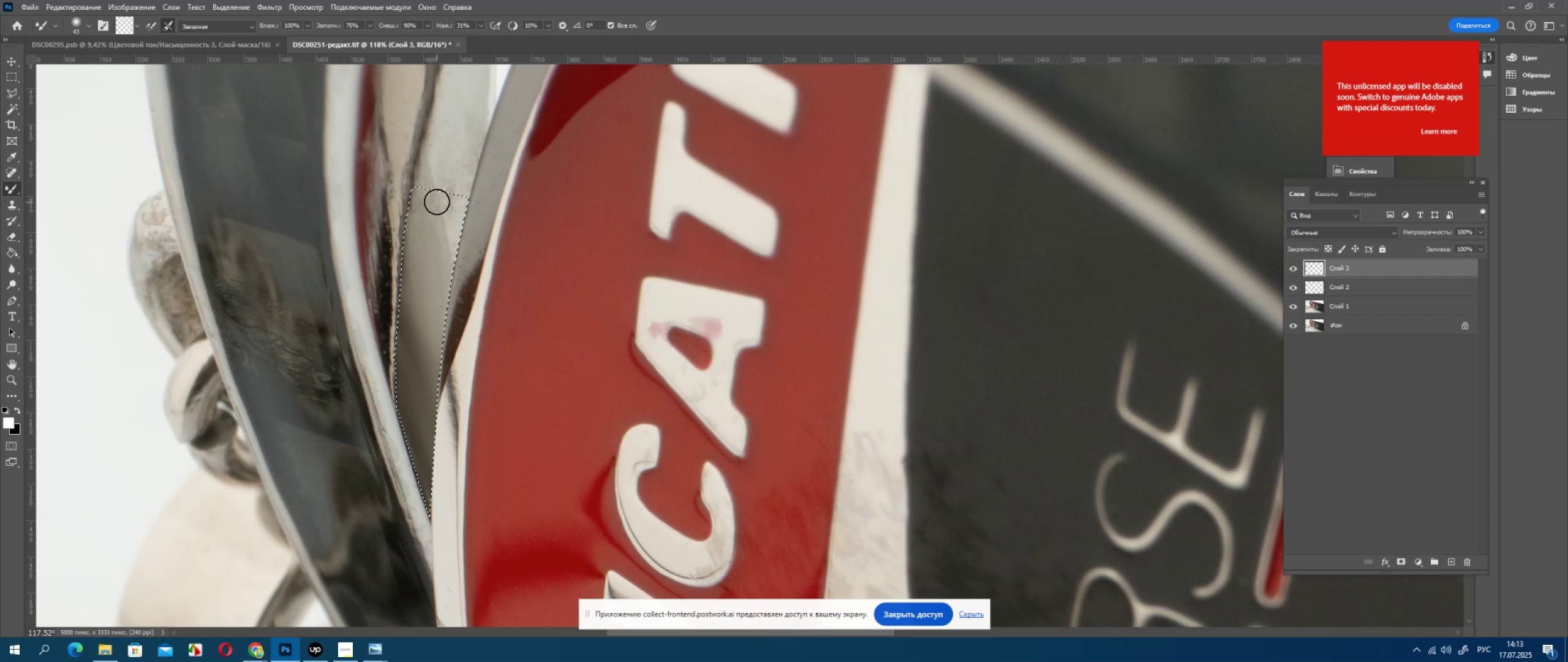 
left_click_drag(start_coordinate=[294, 262], to_coordinate=[349, 397])
 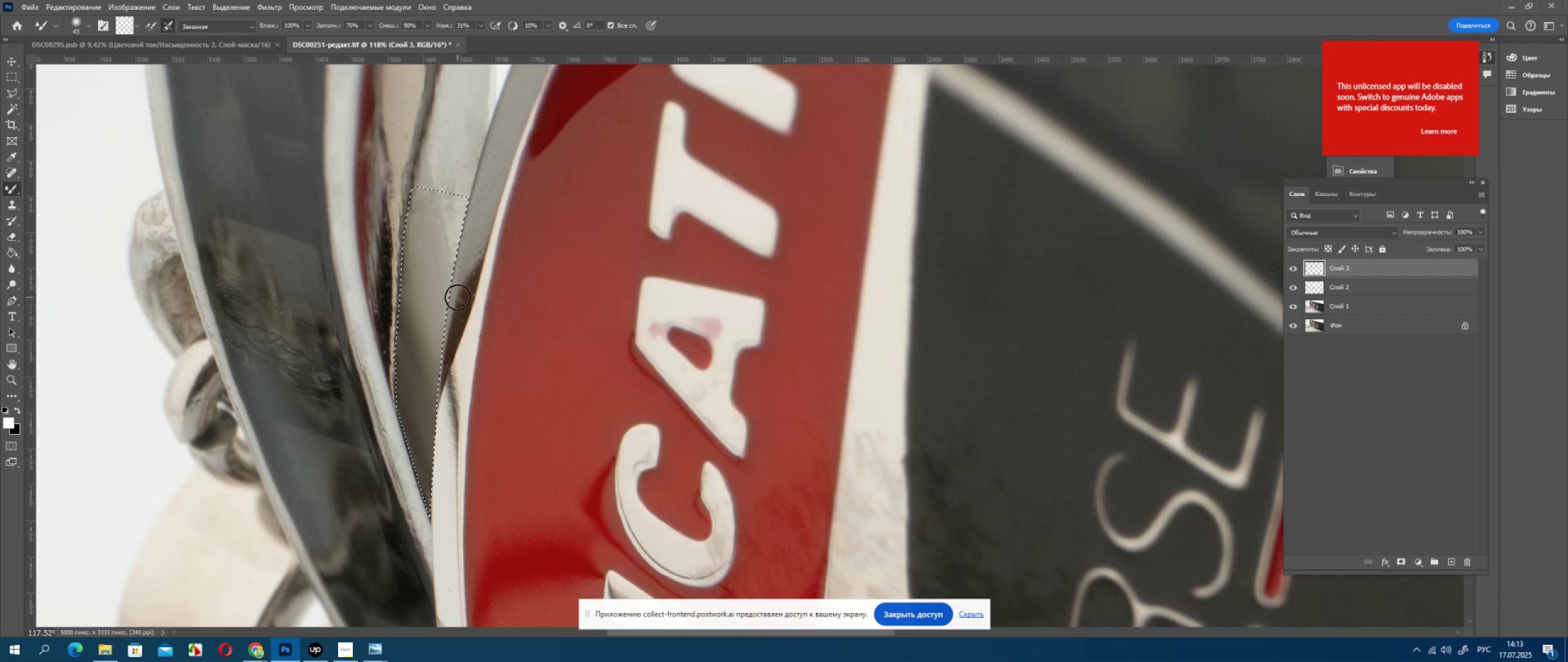 
left_click_drag(start_coordinate=[301, 288], to_coordinate=[320, 371])
 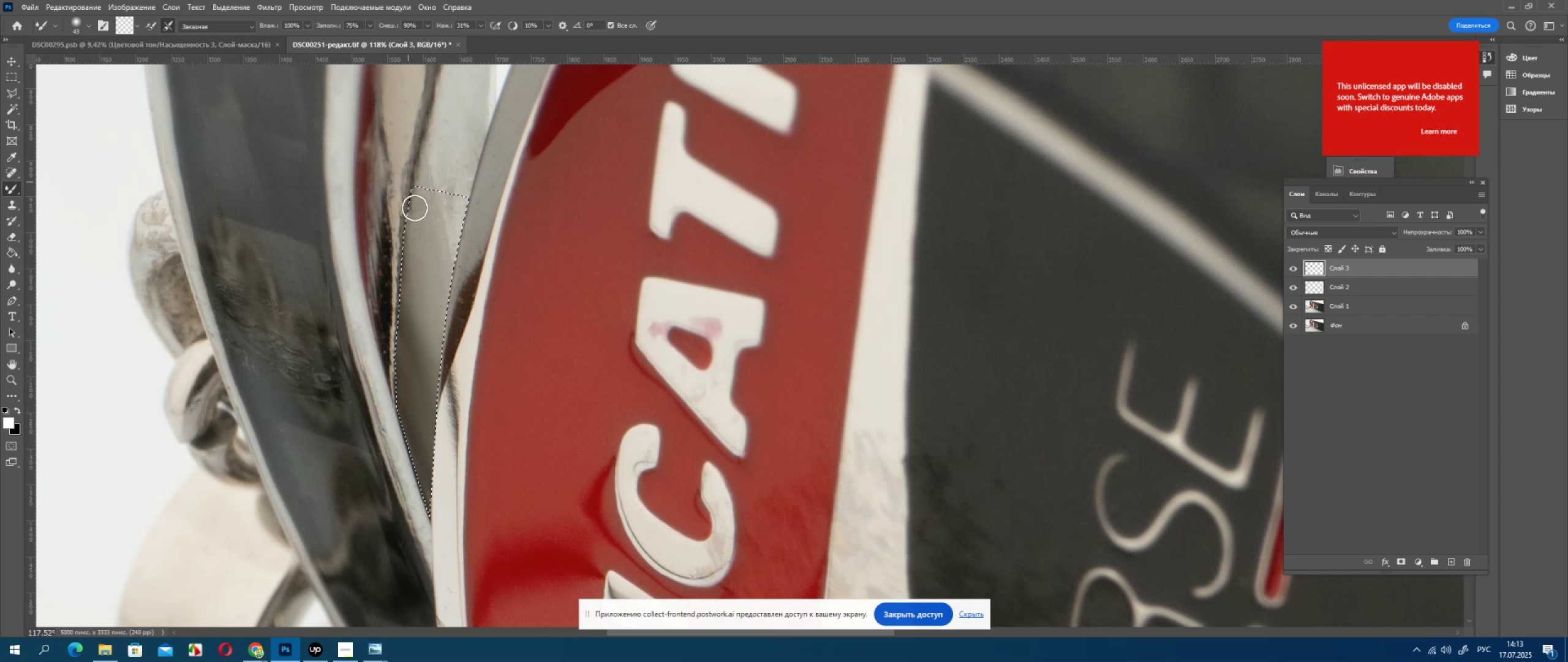 
left_click_drag(start_coordinate=[304, 302], to_coordinate=[388, 465])
 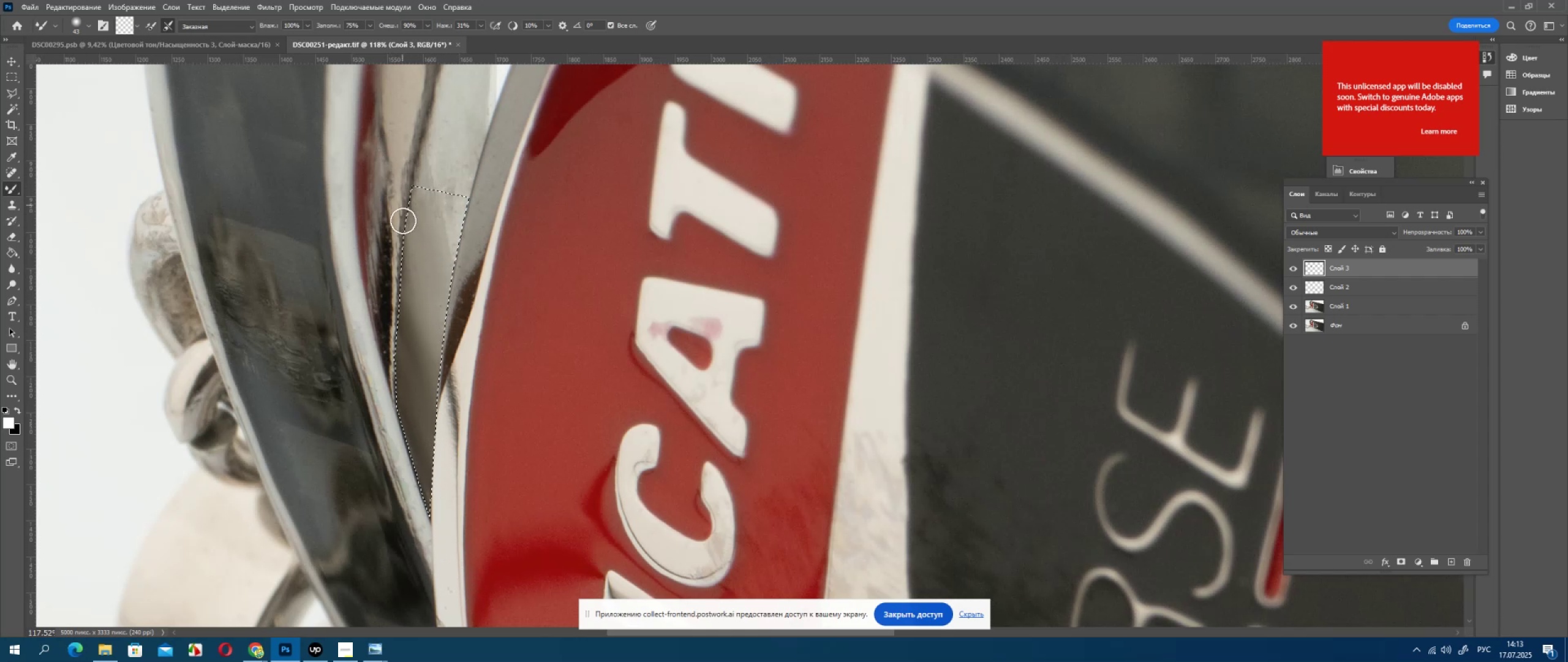 
left_click_drag(start_coordinate=[303, 211], to_coordinate=[325, 380])
 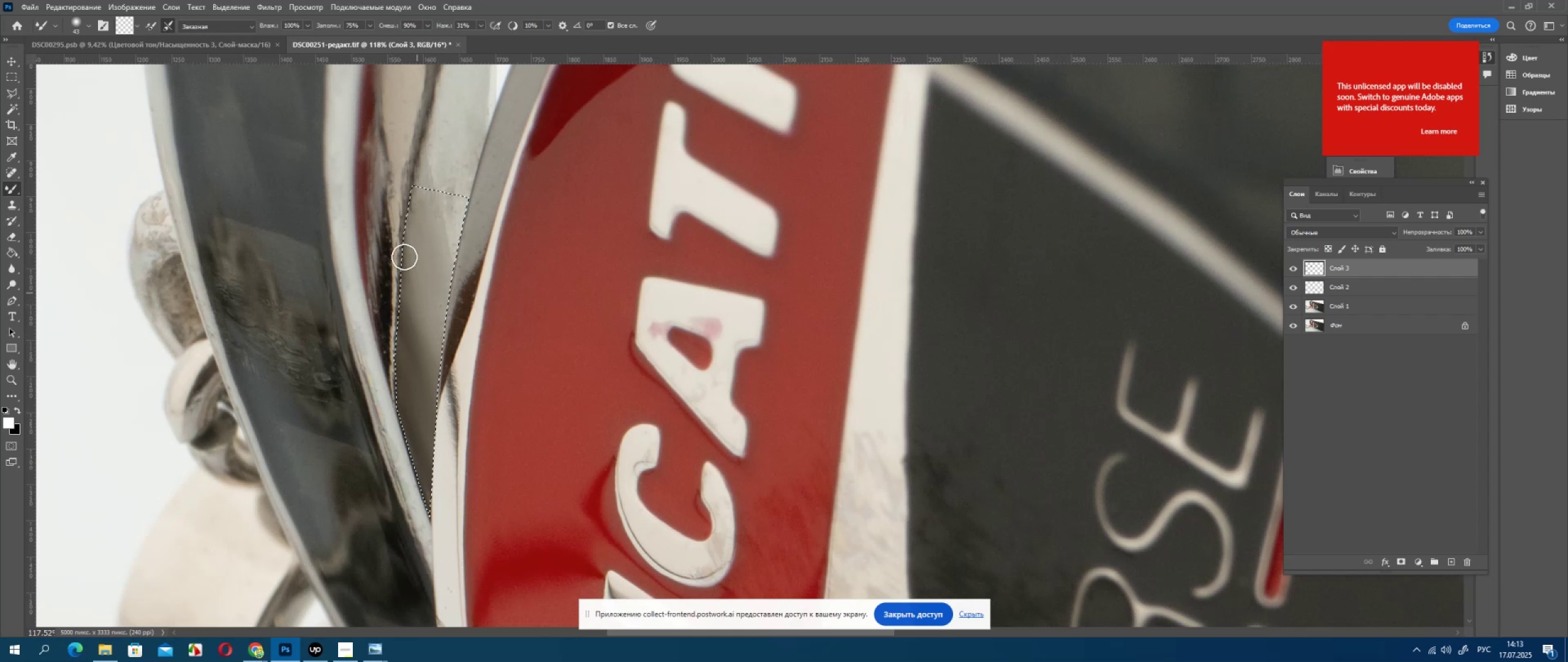 
left_click_drag(start_coordinate=[317, 181], to_coordinate=[348, 364])
 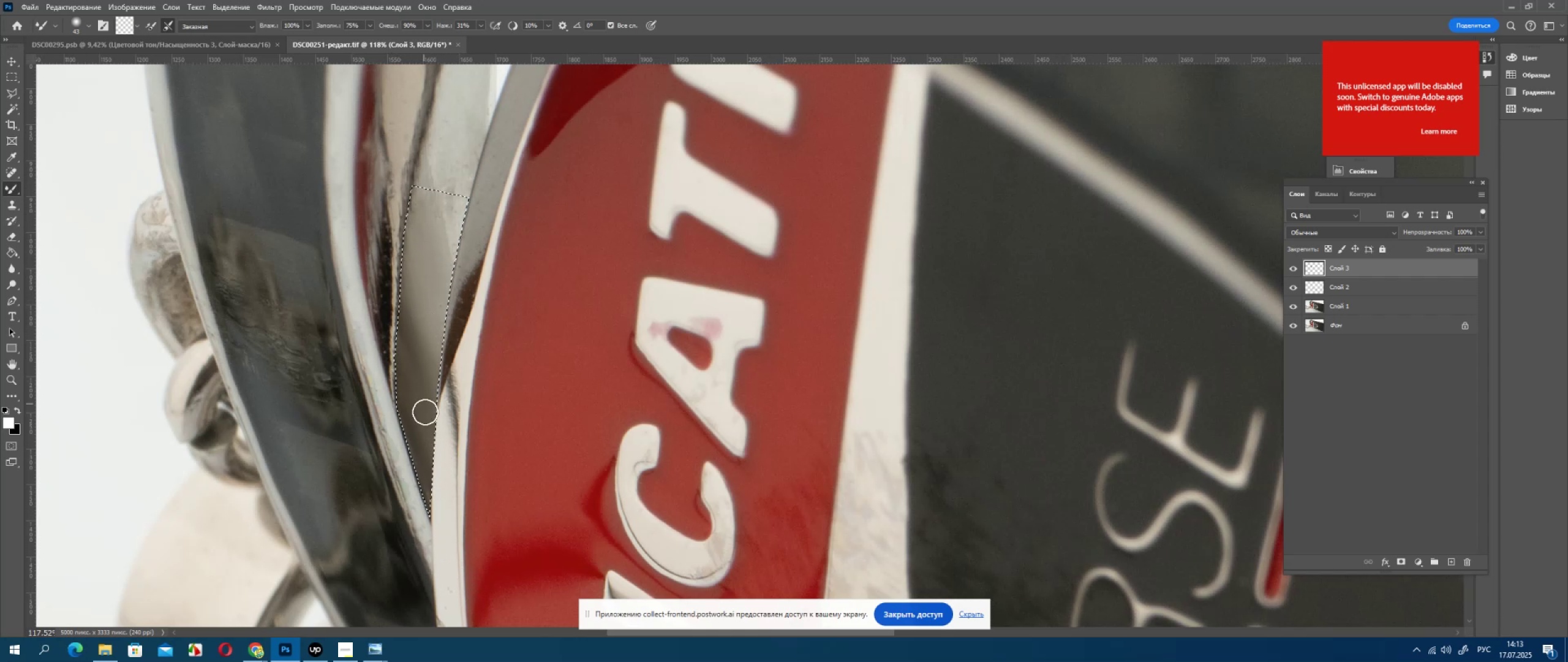 
left_click_drag(start_coordinate=[318, 235], to_coordinate=[350, 353])
 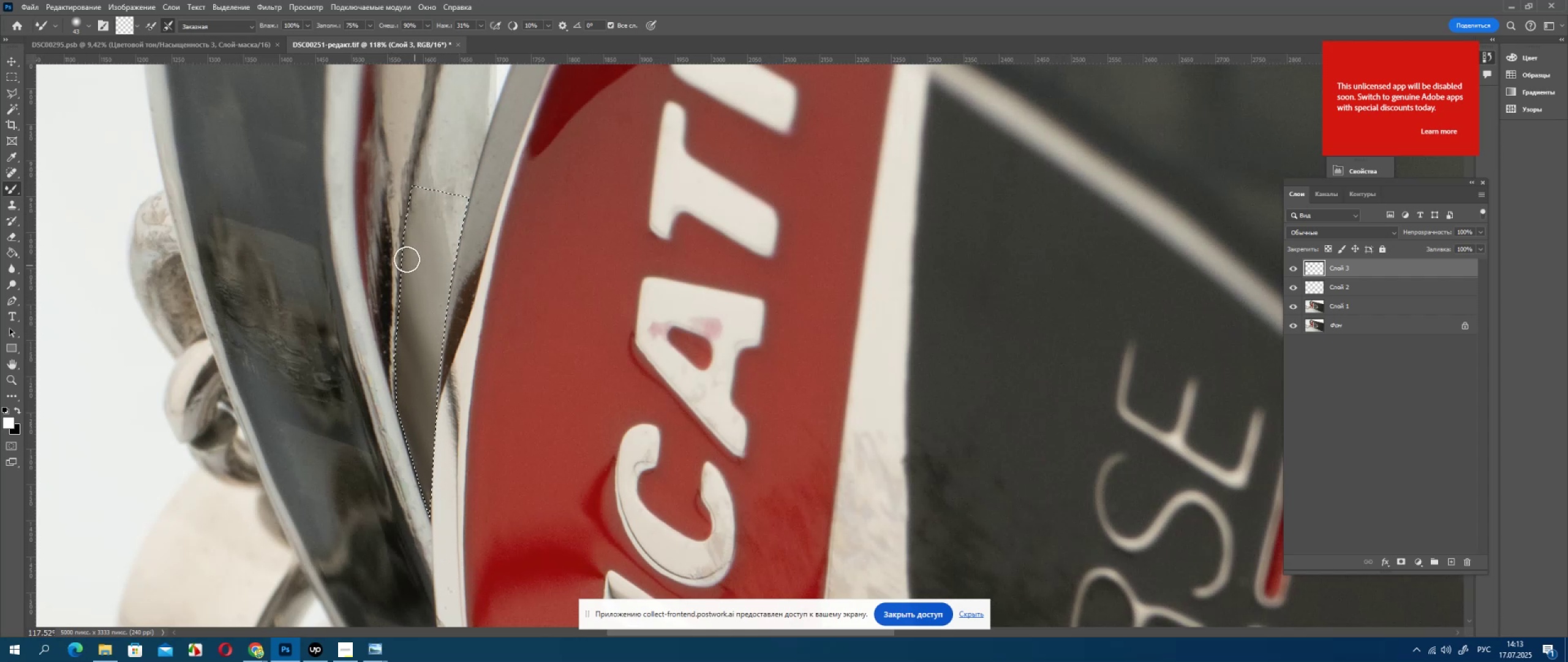 
left_click_drag(start_coordinate=[327, 247], to_coordinate=[331, 328])
 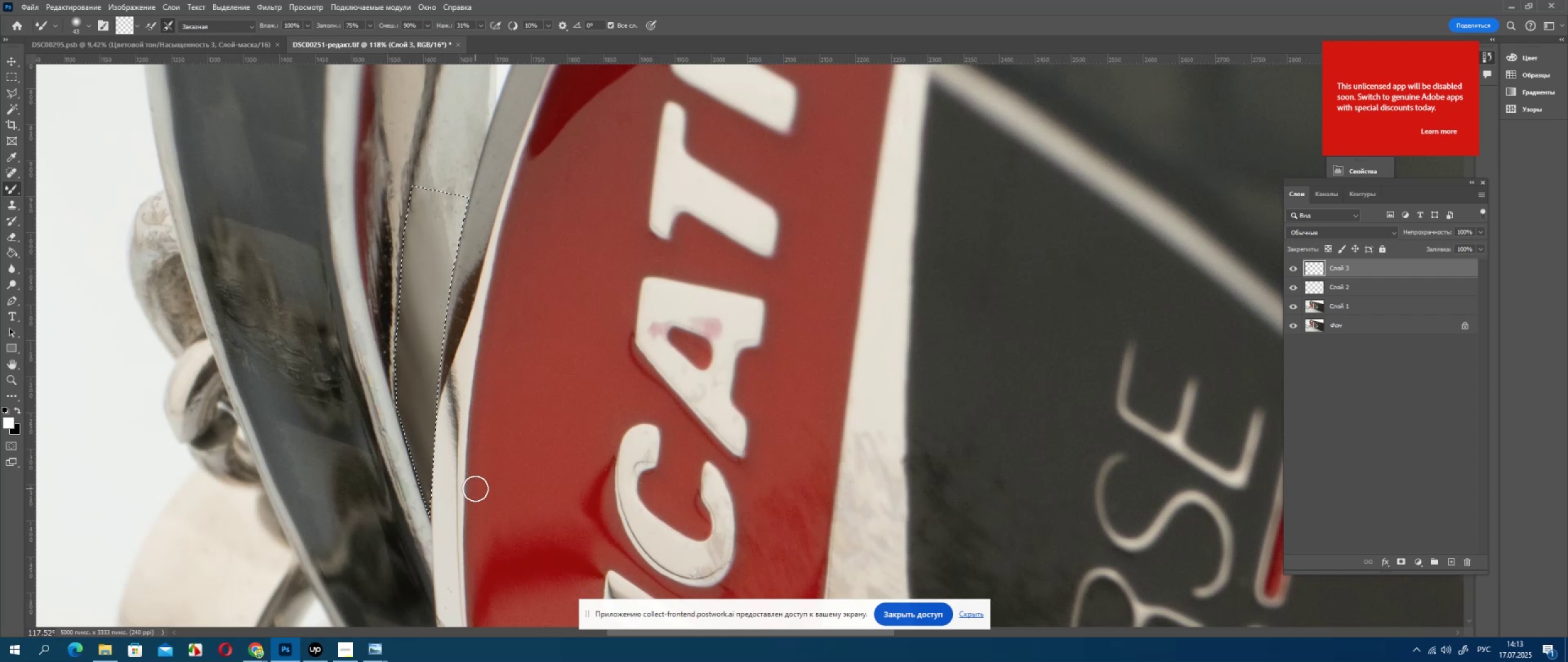 
left_click_drag(start_coordinate=[302, 249], to_coordinate=[314, 284])
 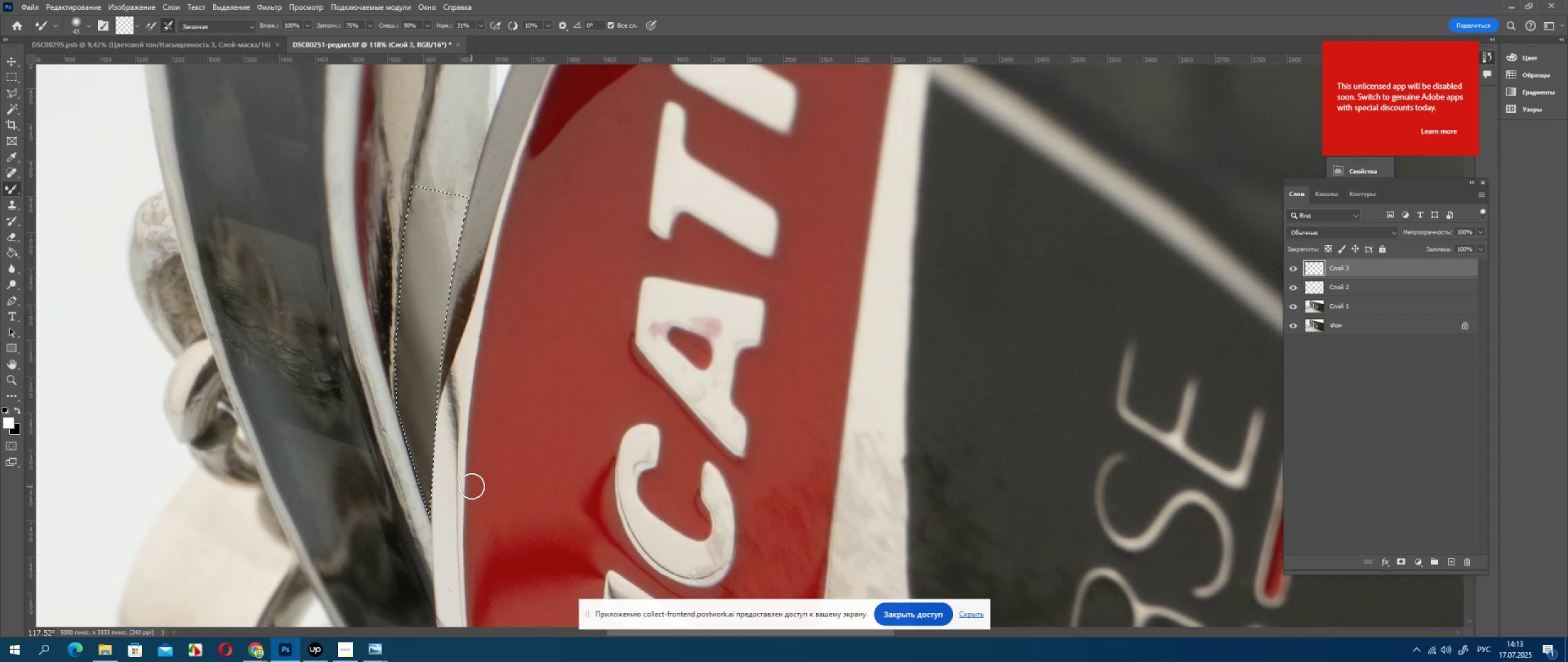 
left_click_drag(start_coordinate=[318, 316], to_coordinate=[330, 360])
 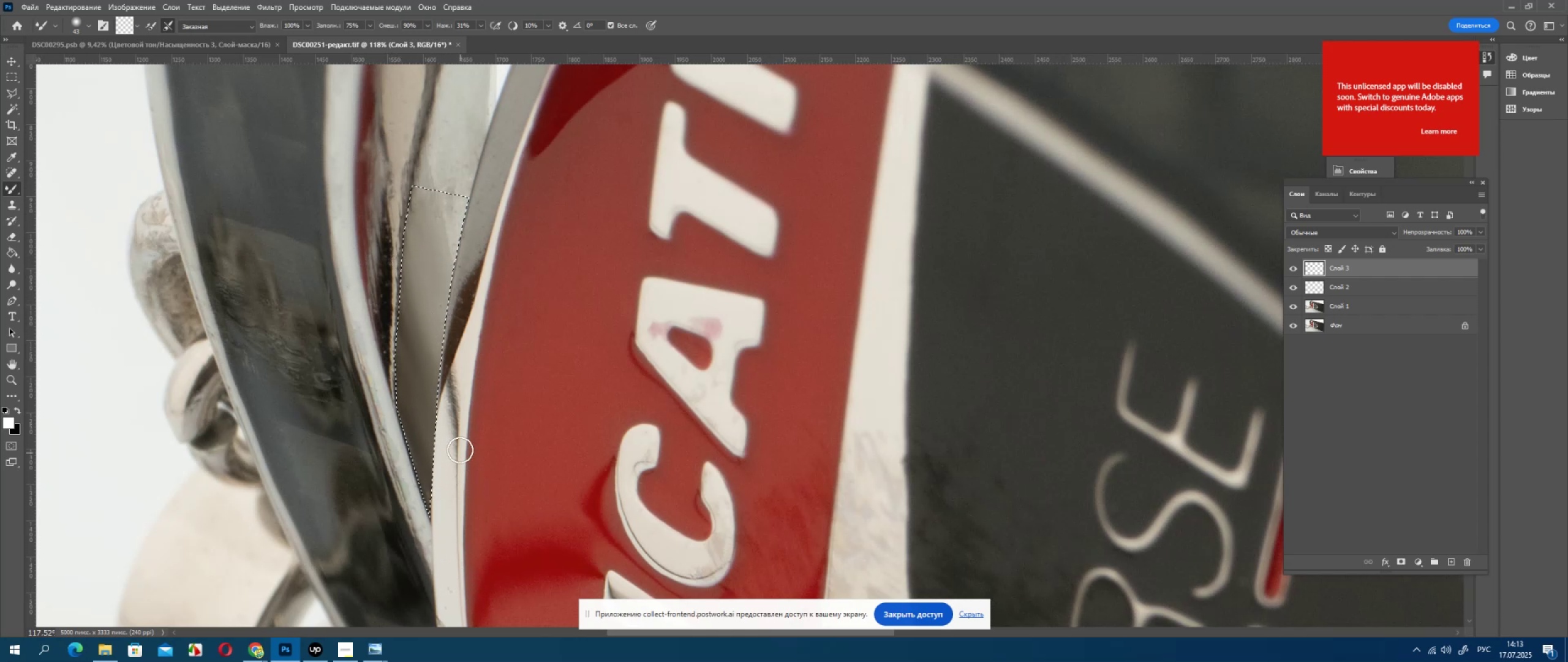 
left_click_drag(start_coordinate=[314, 264], to_coordinate=[326, 305])
 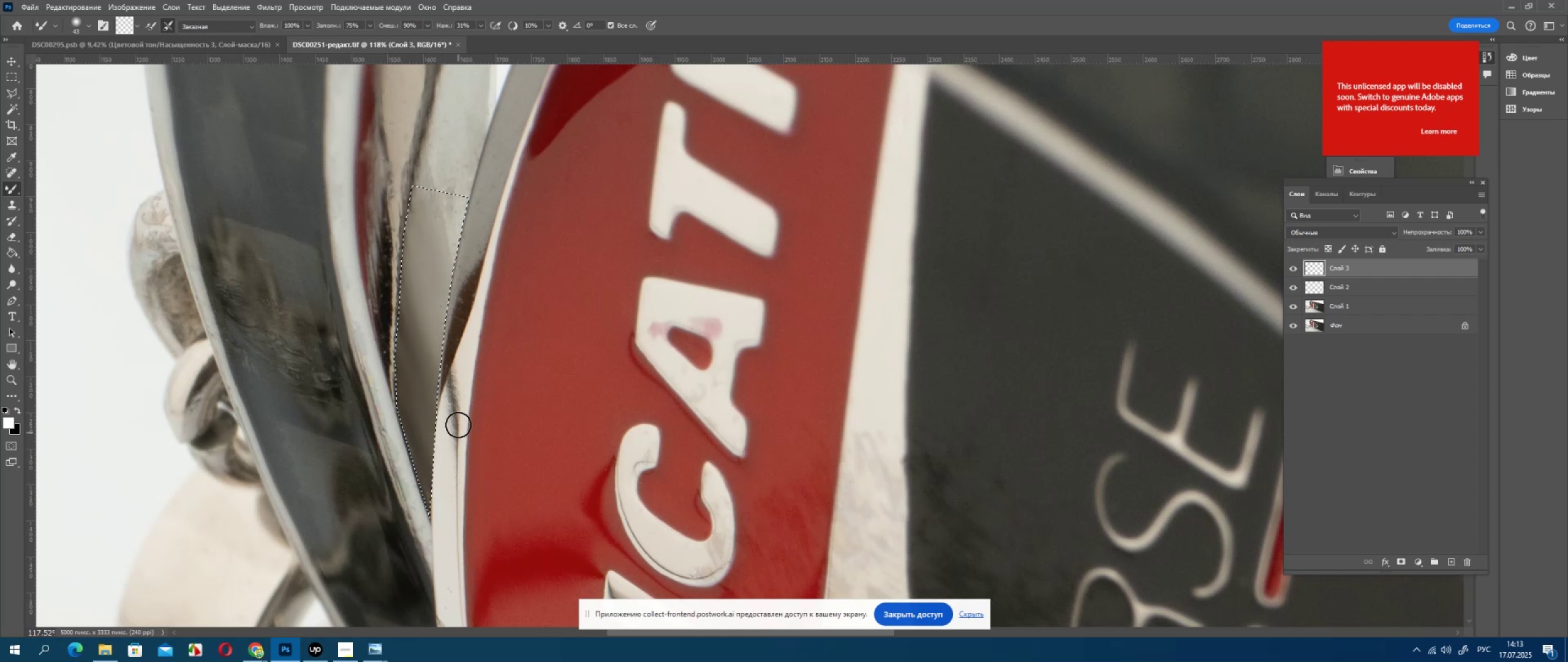 
left_click_drag(start_coordinate=[288, 227], to_coordinate=[335, 393])
 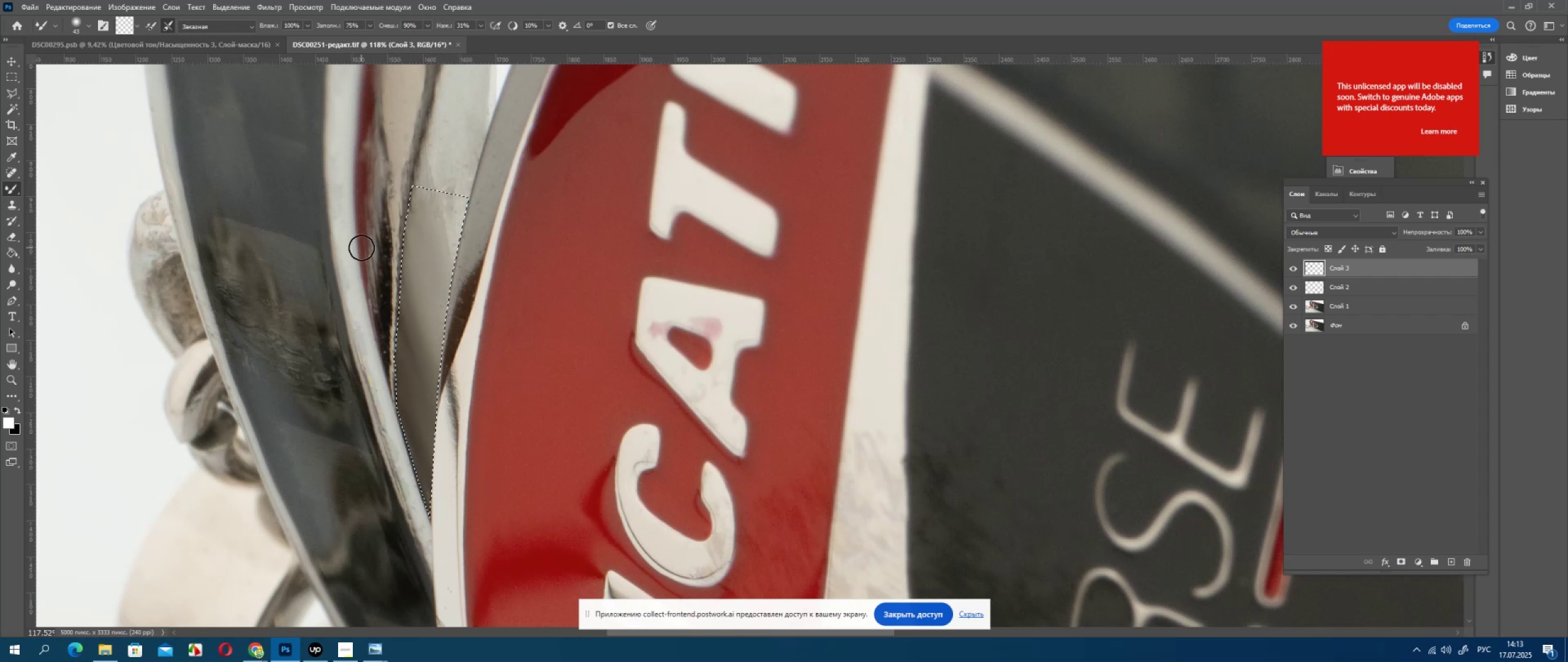 
left_click_drag(start_coordinate=[287, 168], to_coordinate=[296, 254])
 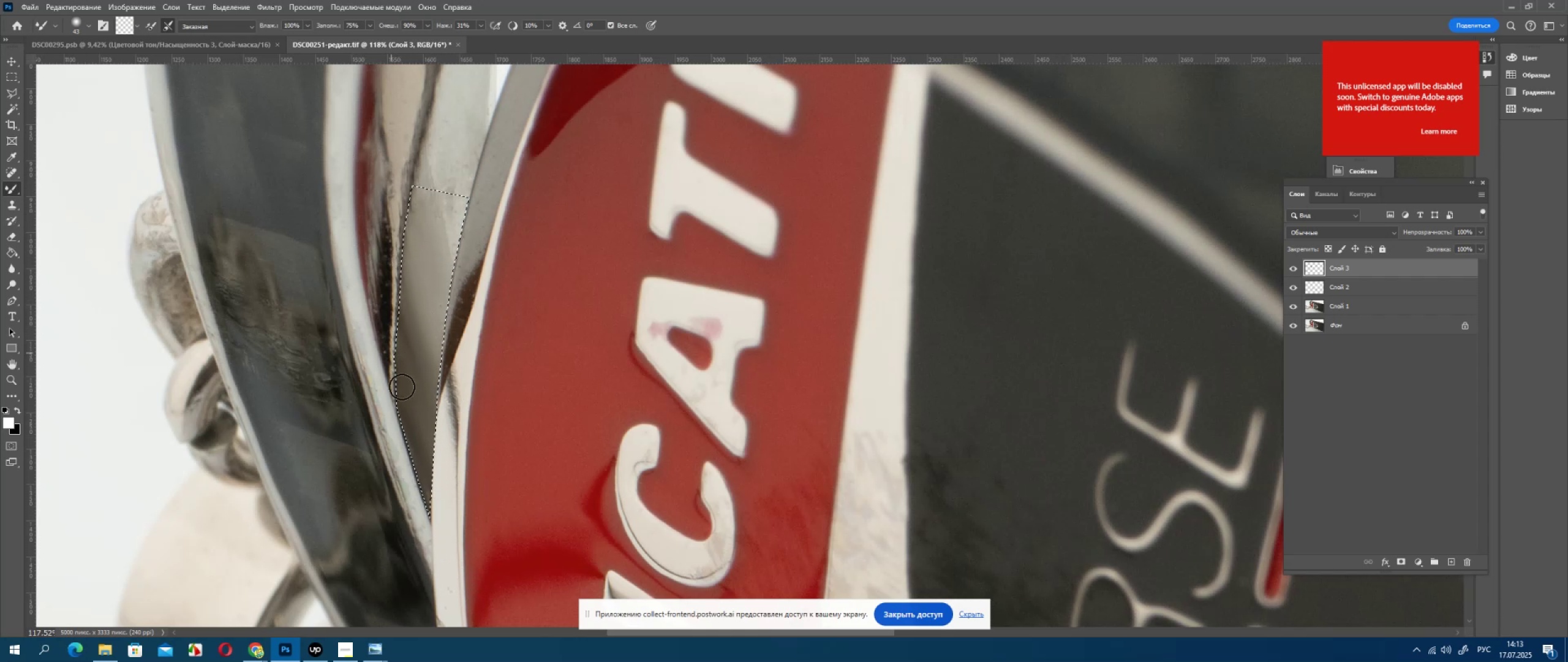 
left_click_drag(start_coordinate=[306, 289], to_coordinate=[312, 306])
 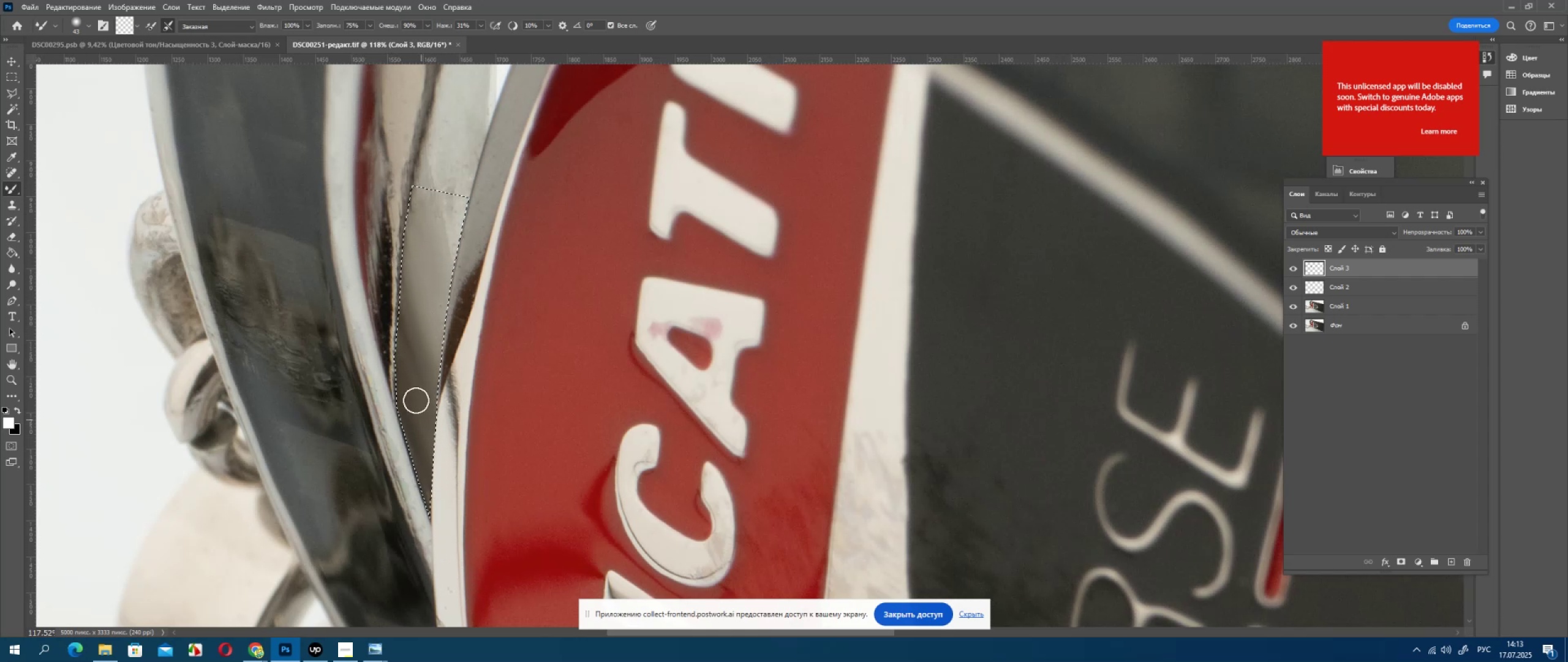 
left_click_drag(start_coordinate=[311, 300], to_coordinate=[252, 102])
 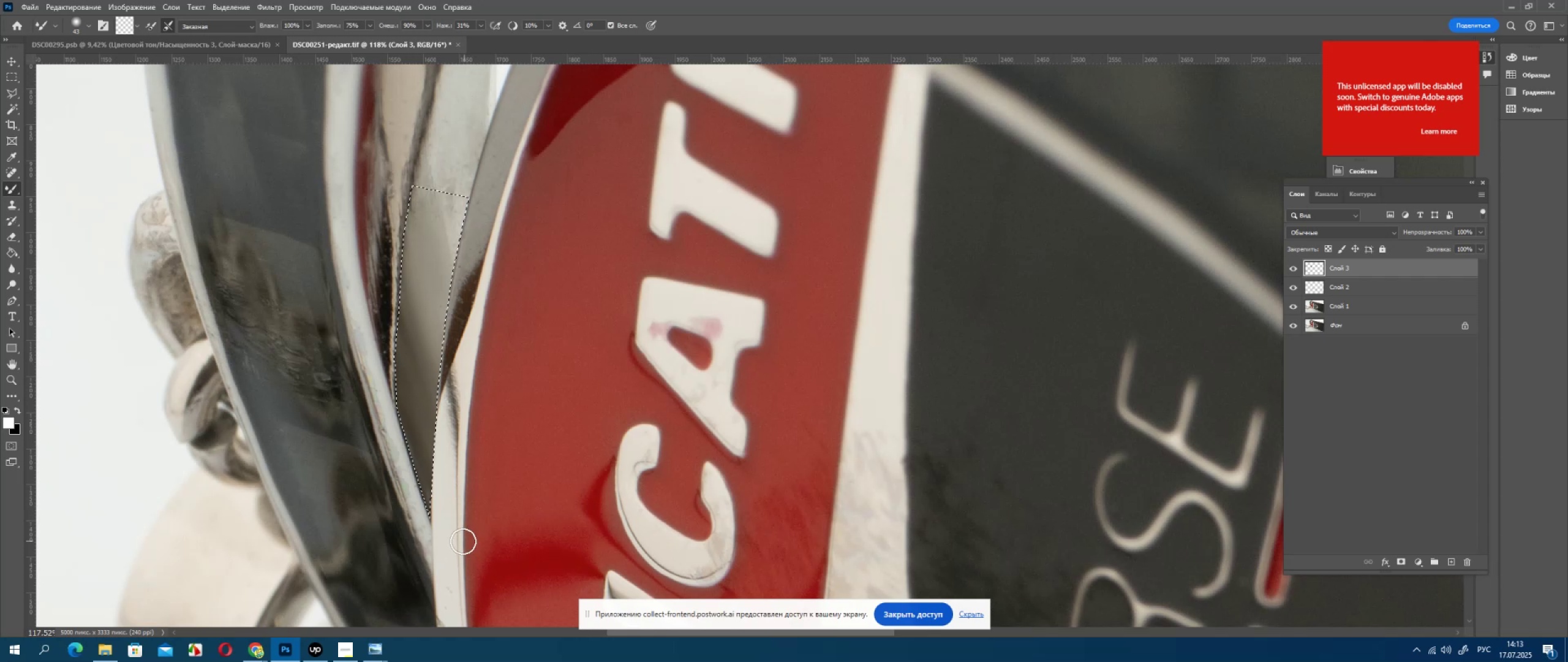 
left_click_drag(start_coordinate=[287, 263], to_coordinate=[254, 80])
 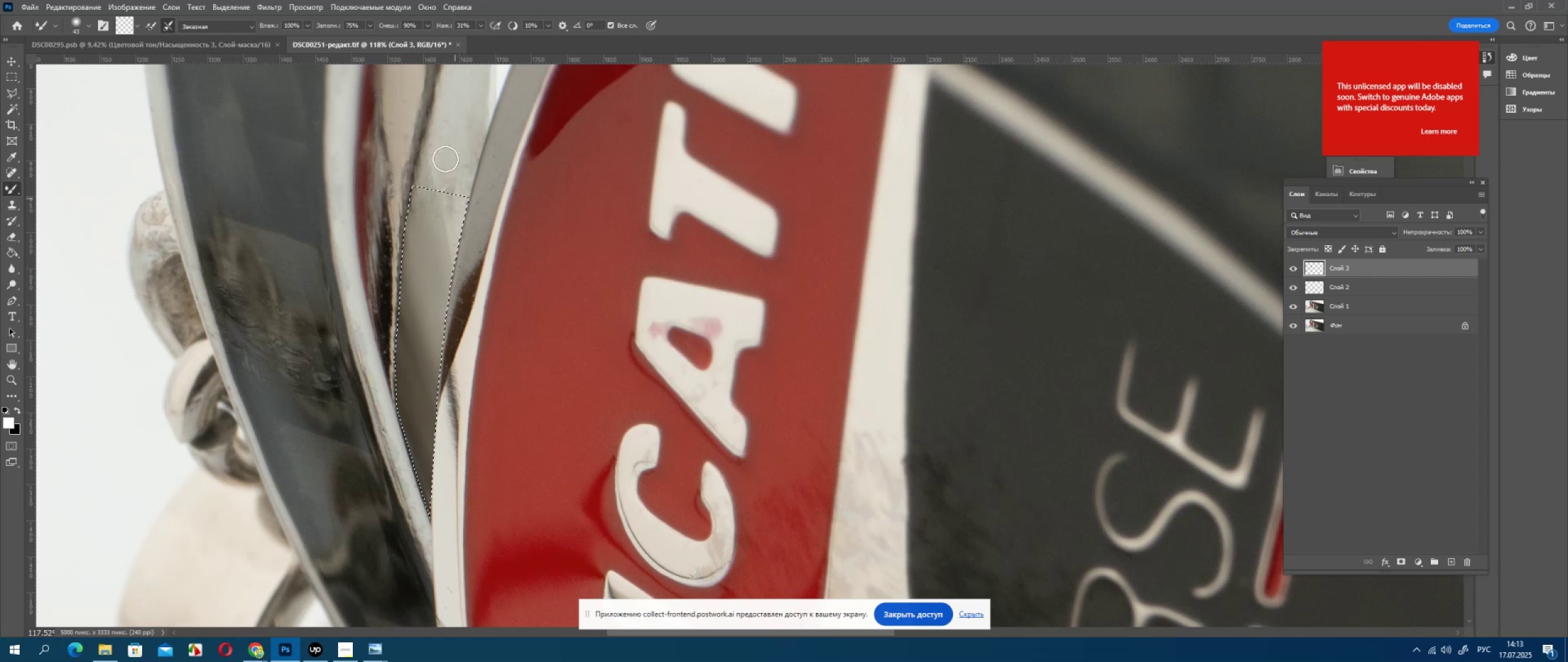 
left_click_drag(start_coordinate=[297, 138], to_coordinate=[311, 201])
 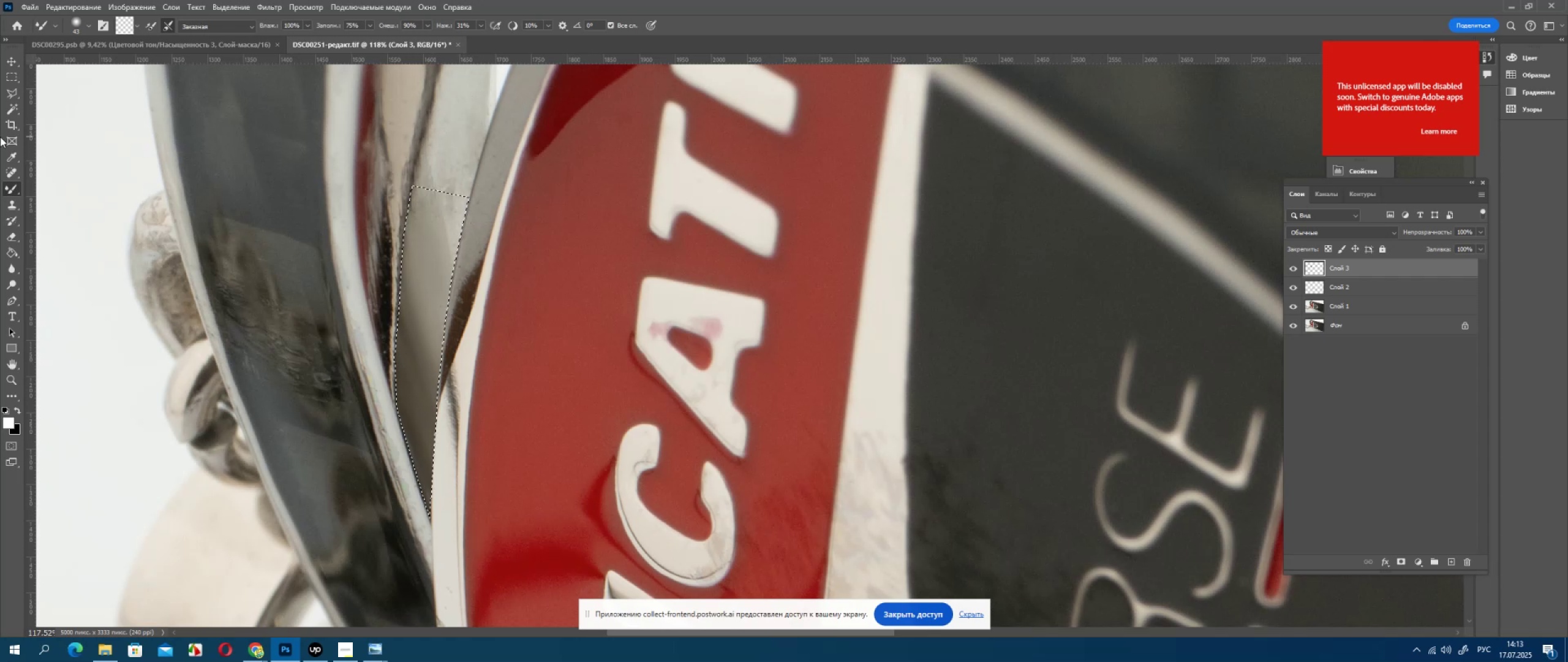 
left_click_drag(start_coordinate=[303, 144], to_coordinate=[312, 438])
 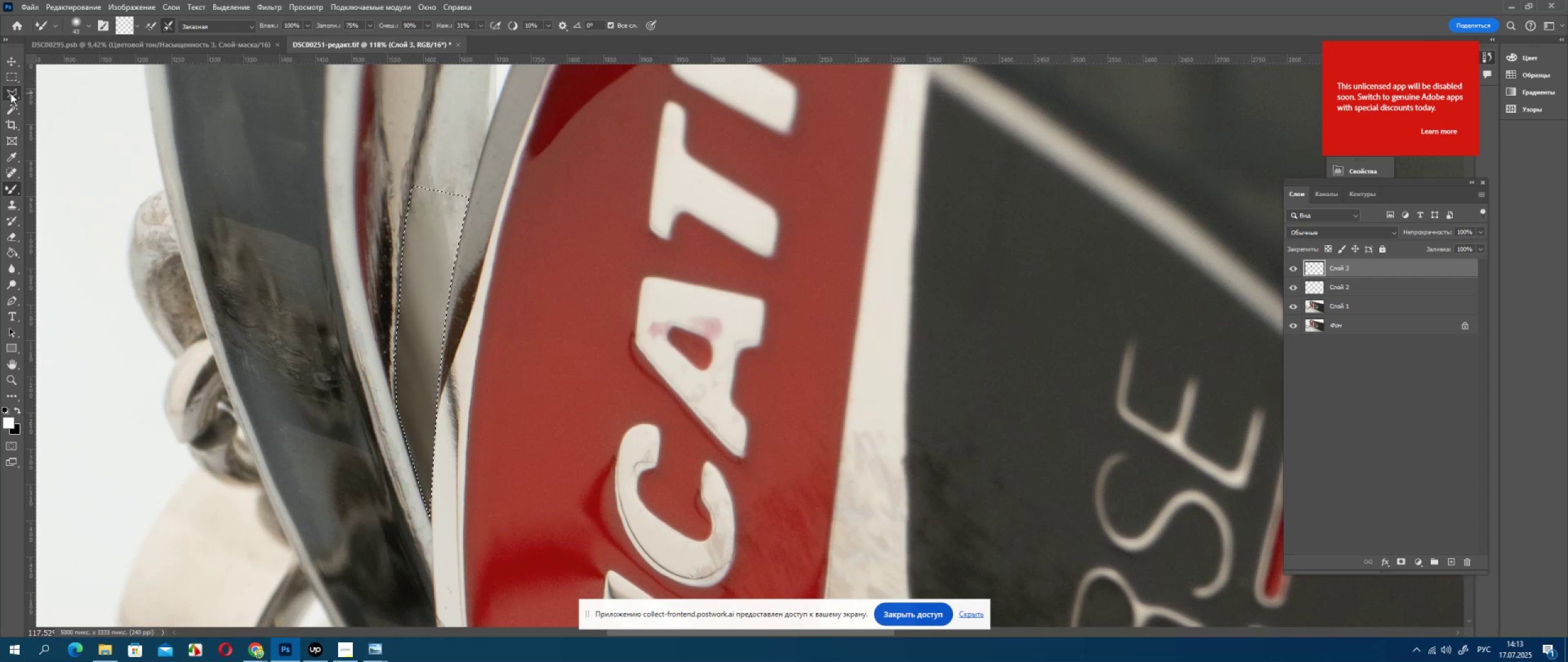 
left_click_drag(start_coordinate=[274, 312], to_coordinate=[330, 511])
 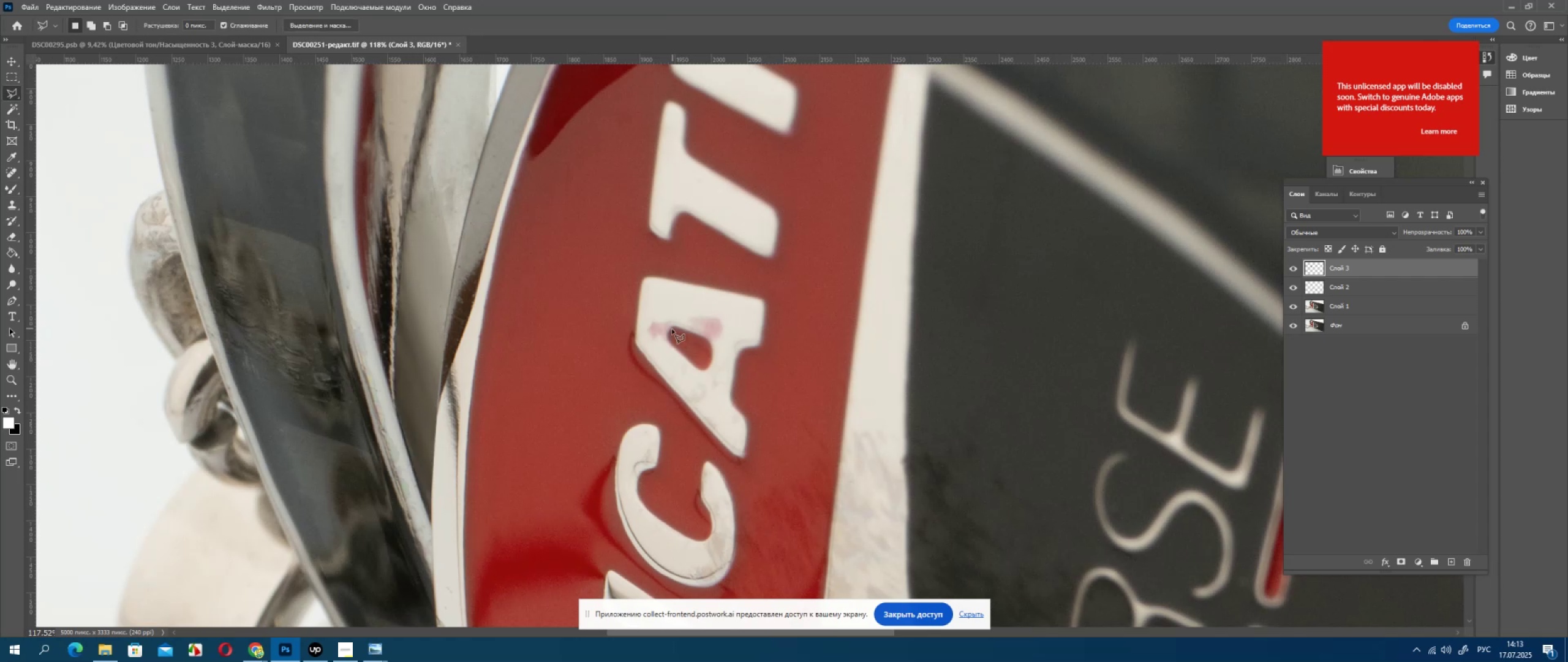 
left_click_drag(start_coordinate=[277, 297], to_coordinate=[304, 427])
 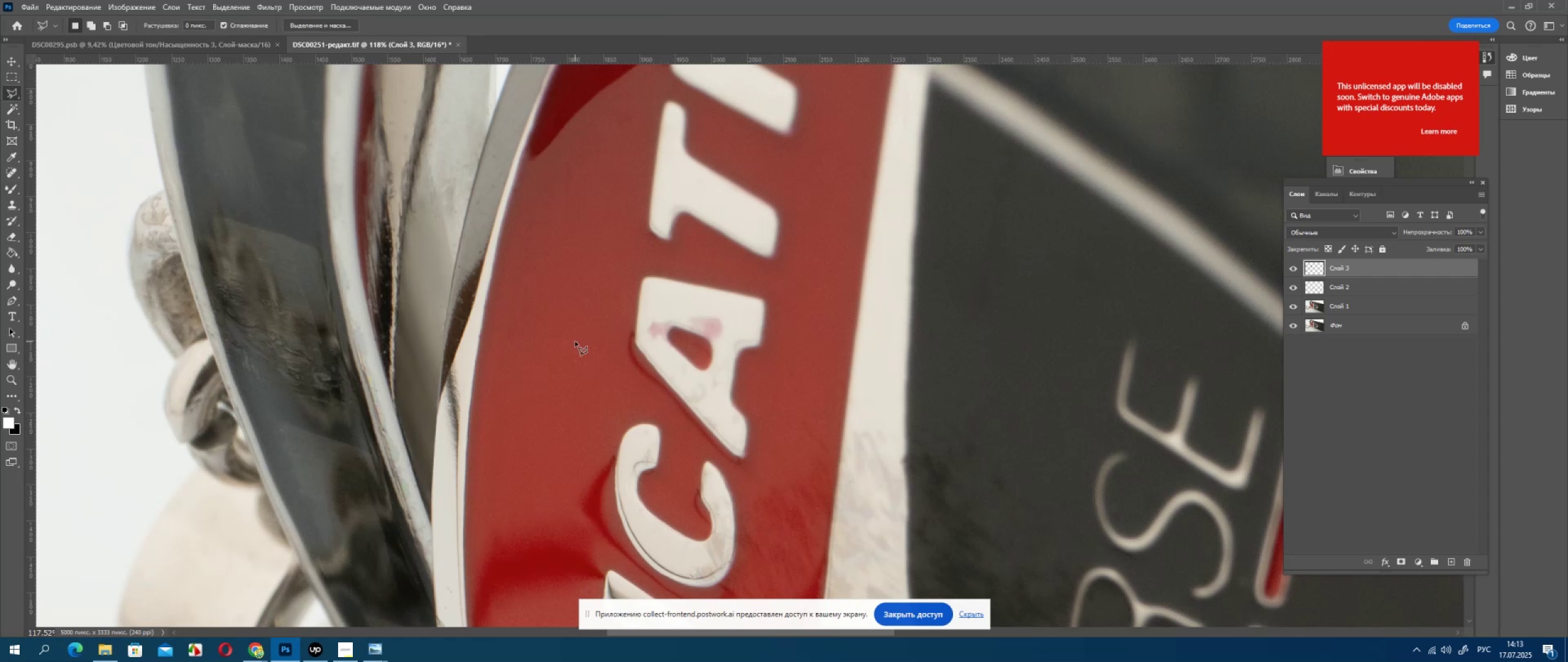 
left_click_drag(start_coordinate=[310, 452], to_coordinate=[315, 465])
 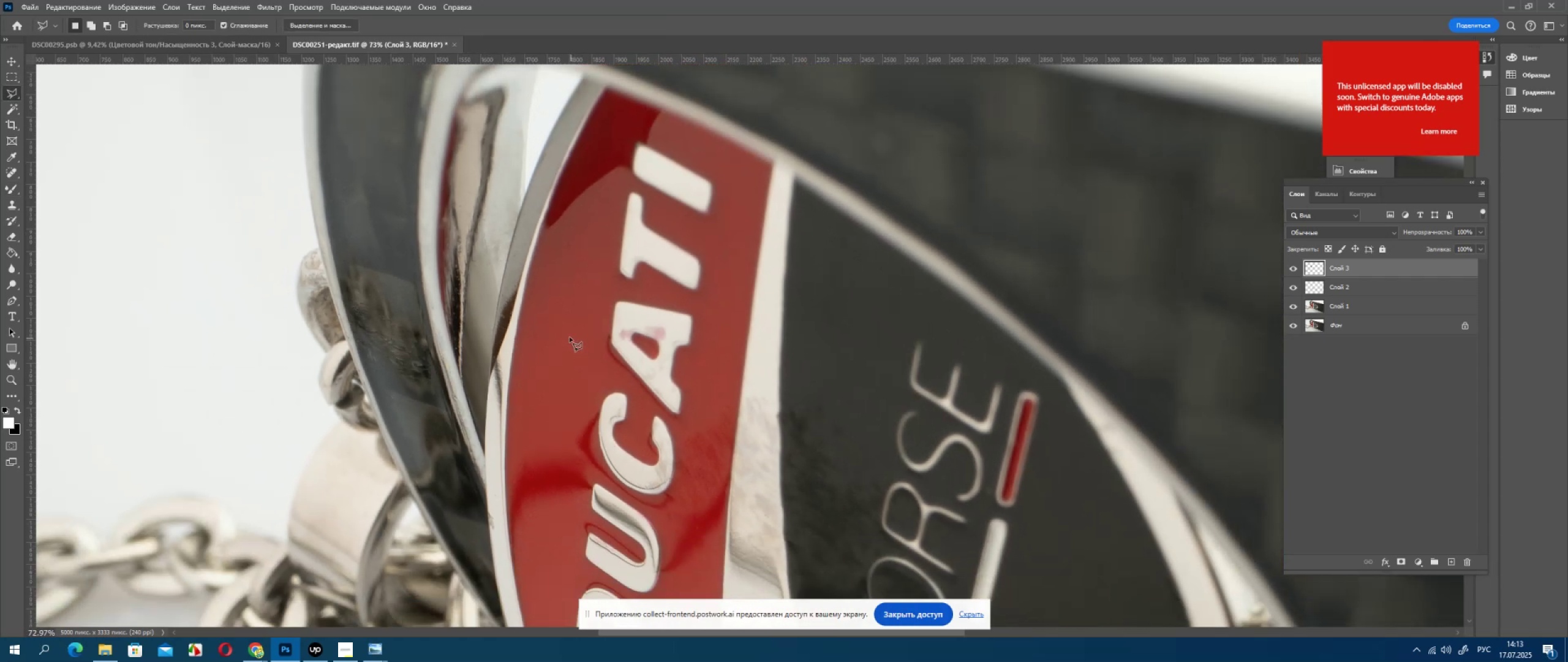 
left_click_drag(start_coordinate=[289, 321], to_coordinate=[328, 410])
 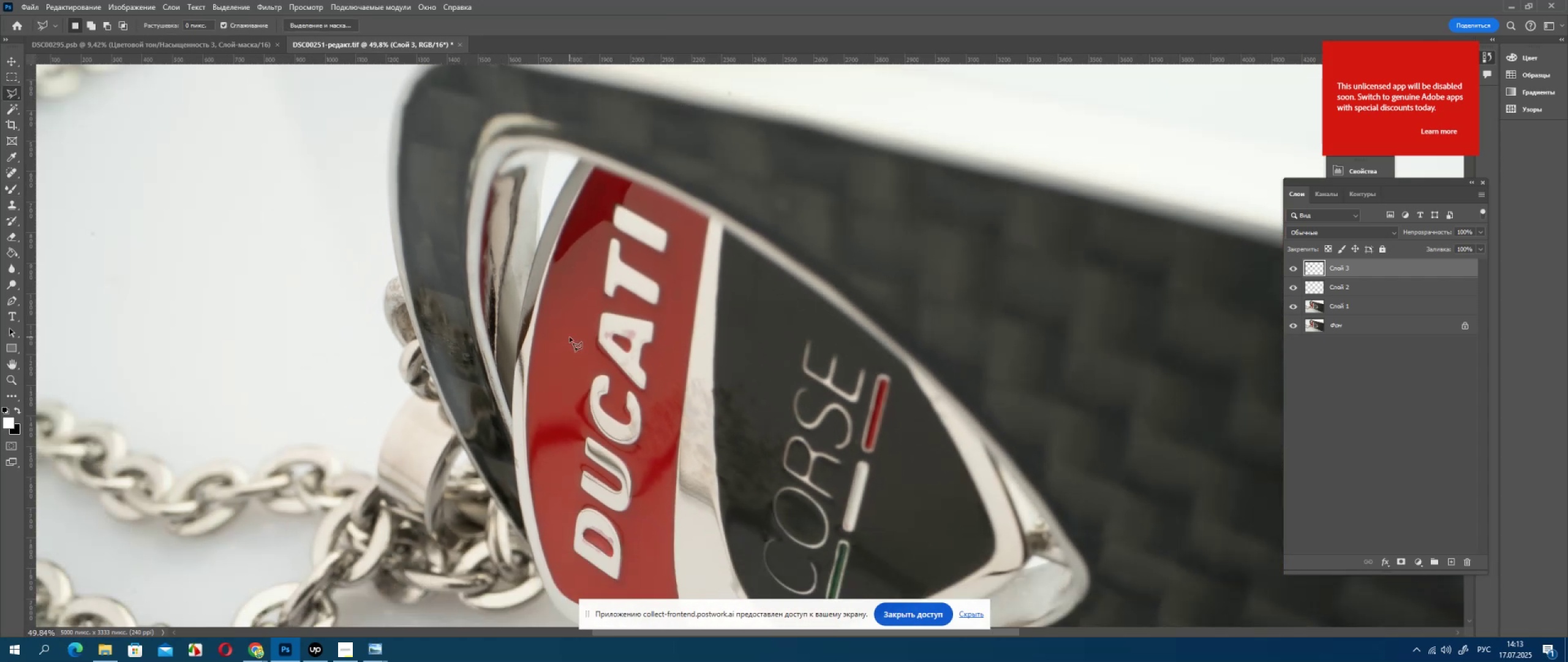 
left_click_drag(start_coordinate=[348, 454], to_coordinate=[386, 531])
 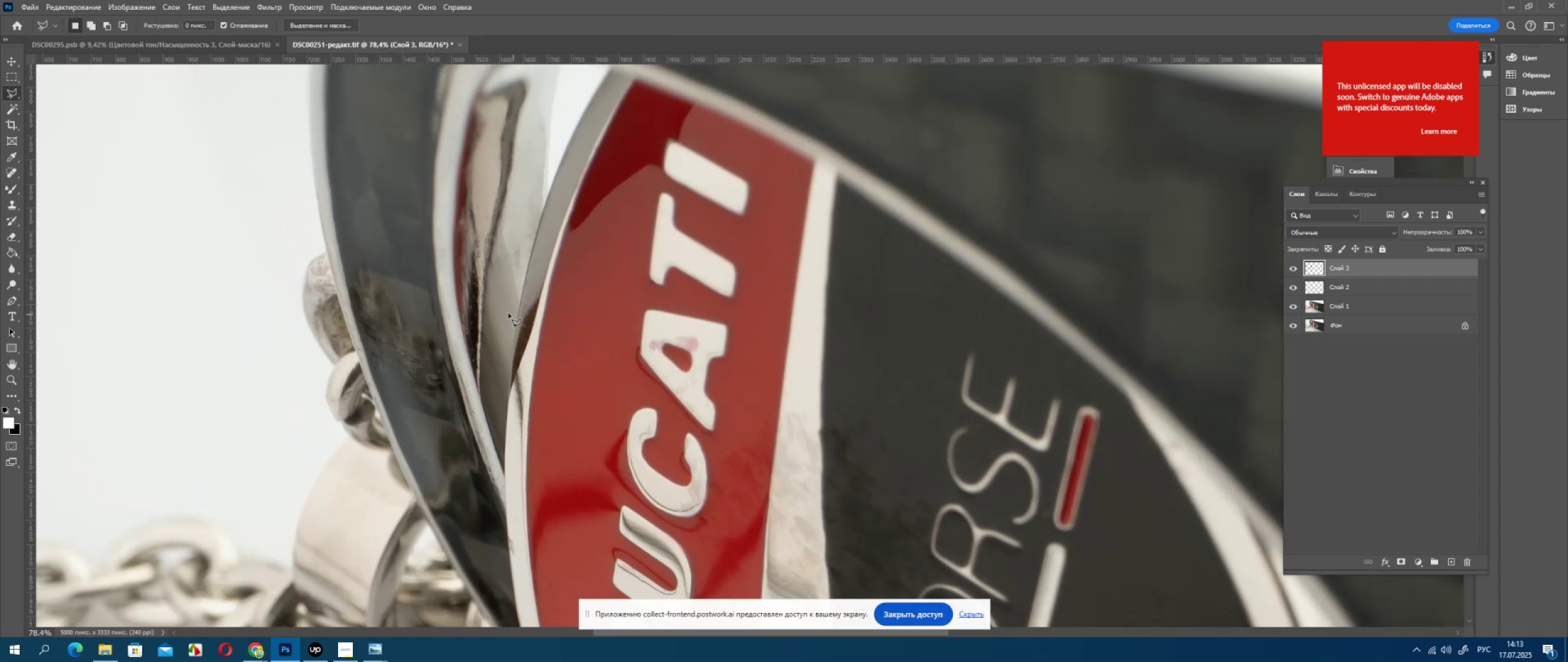 
left_click_drag(start_coordinate=[281, 364], to_coordinate=[335, 539])
 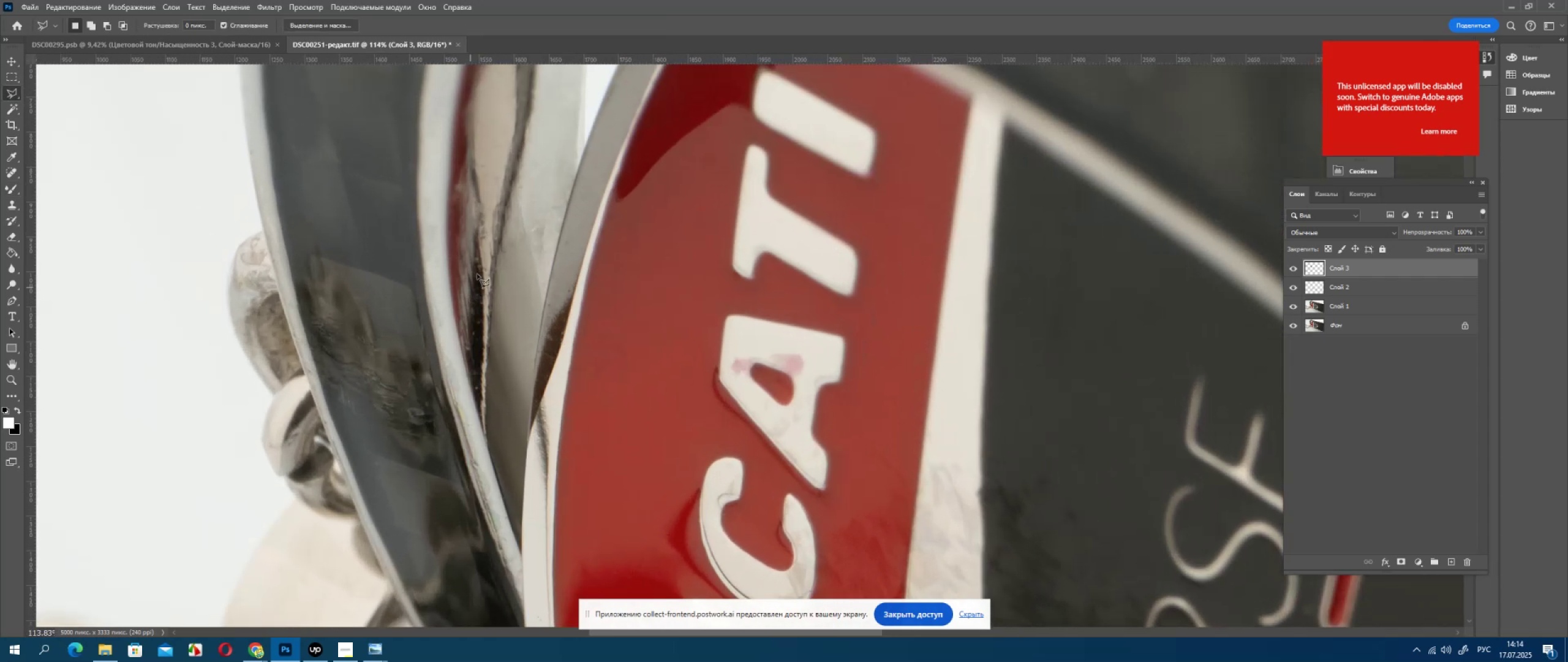 
left_click_drag(start_coordinate=[303, 483], to_coordinate=[295, 354])
 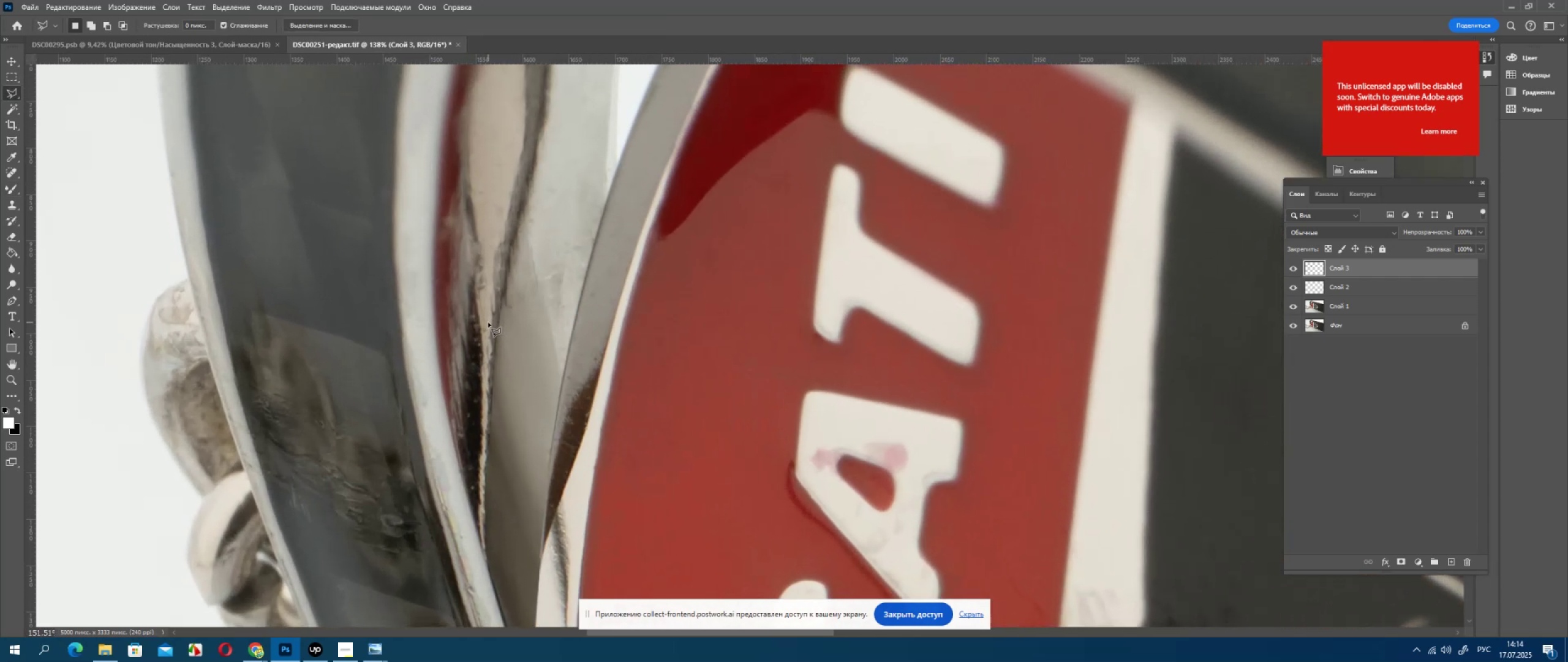 
left_click_drag(start_coordinate=[292, 428], to_coordinate=[172, 172])
 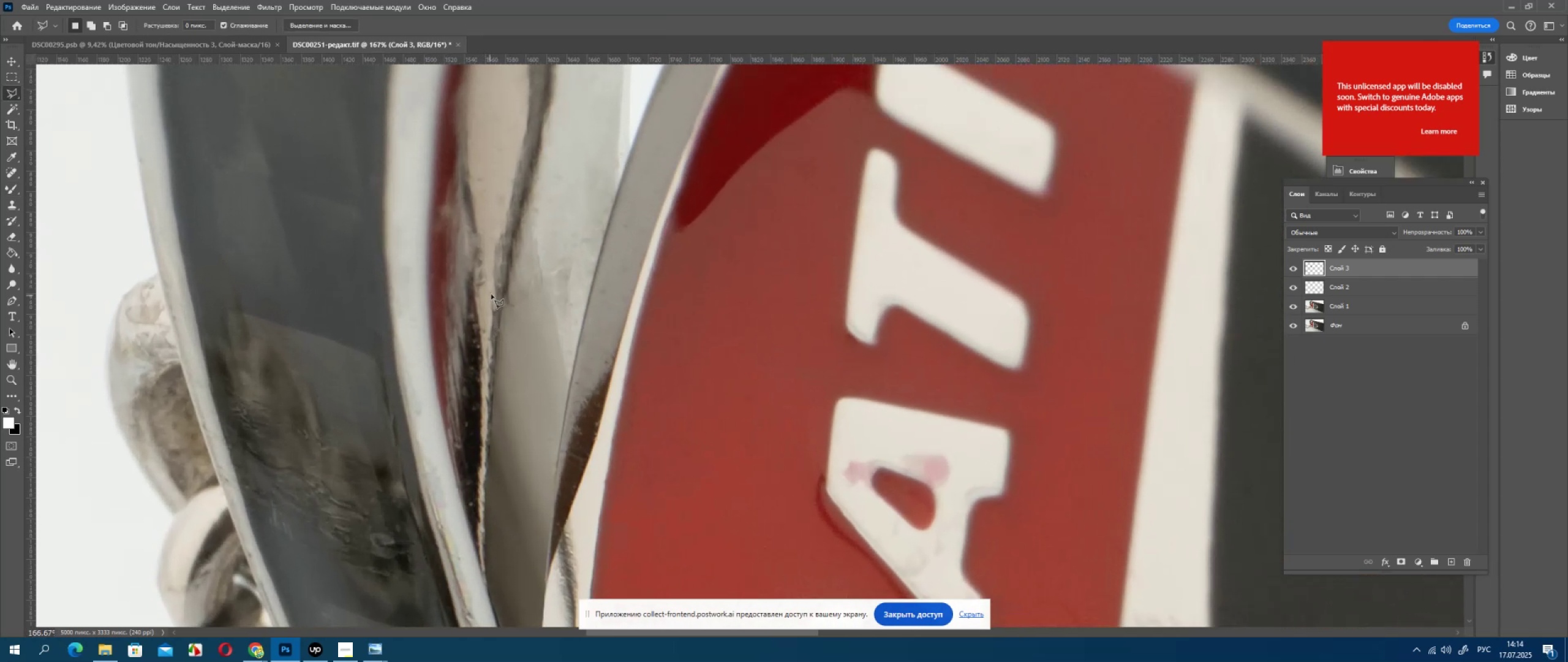 
left_click_drag(start_coordinate=[290, 446], to_coordinate=[227, 237])
 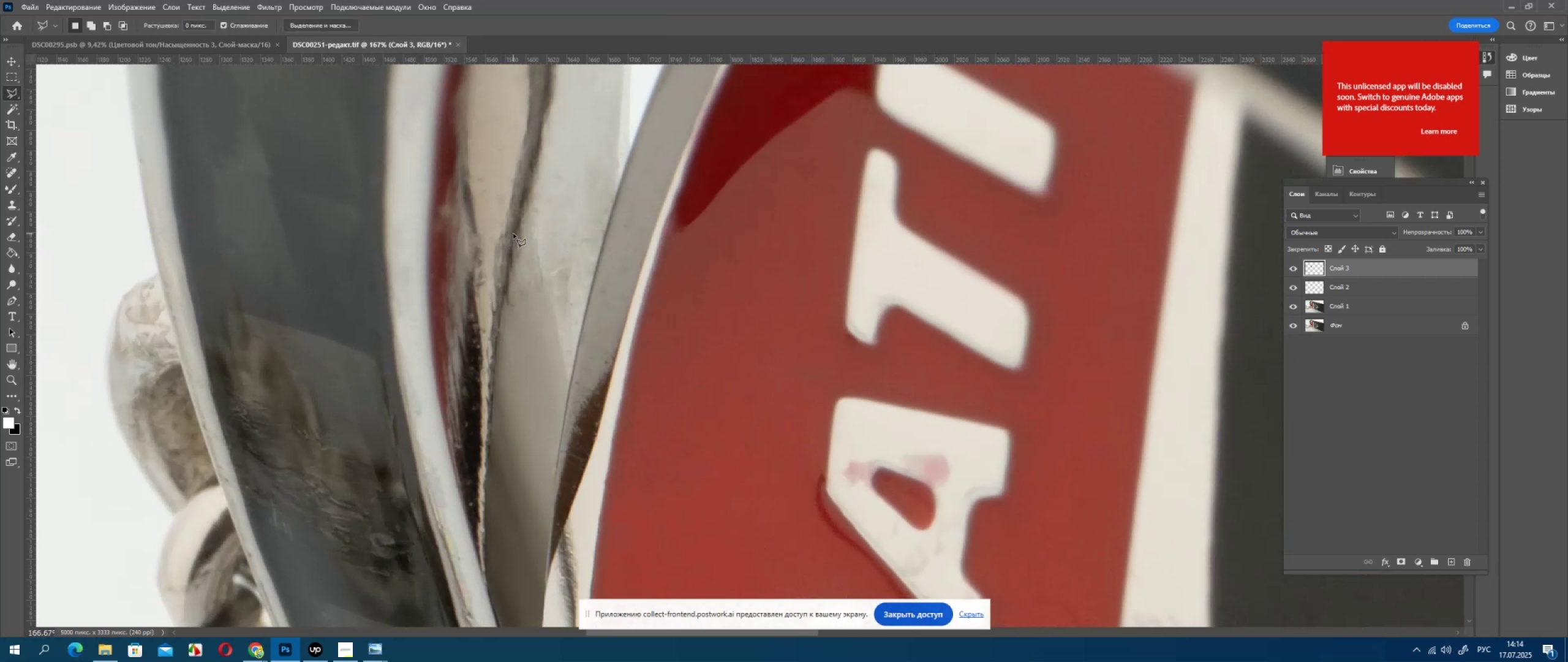 
left_click_drag(start_coordinate=[265, 403], to_coordinate=[205, 204])
 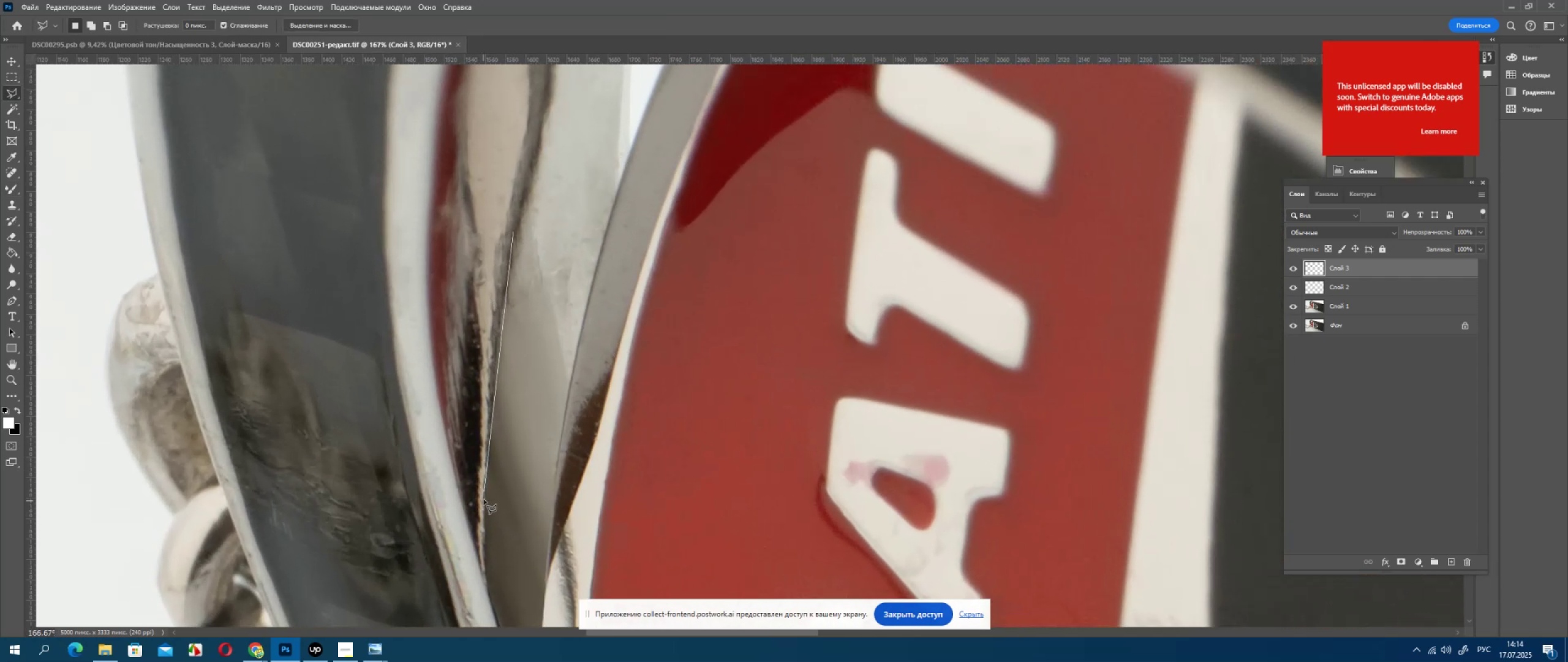 
left_click_drag(start_coordinate=[269, 318], to_coordinate=[308, 471])
 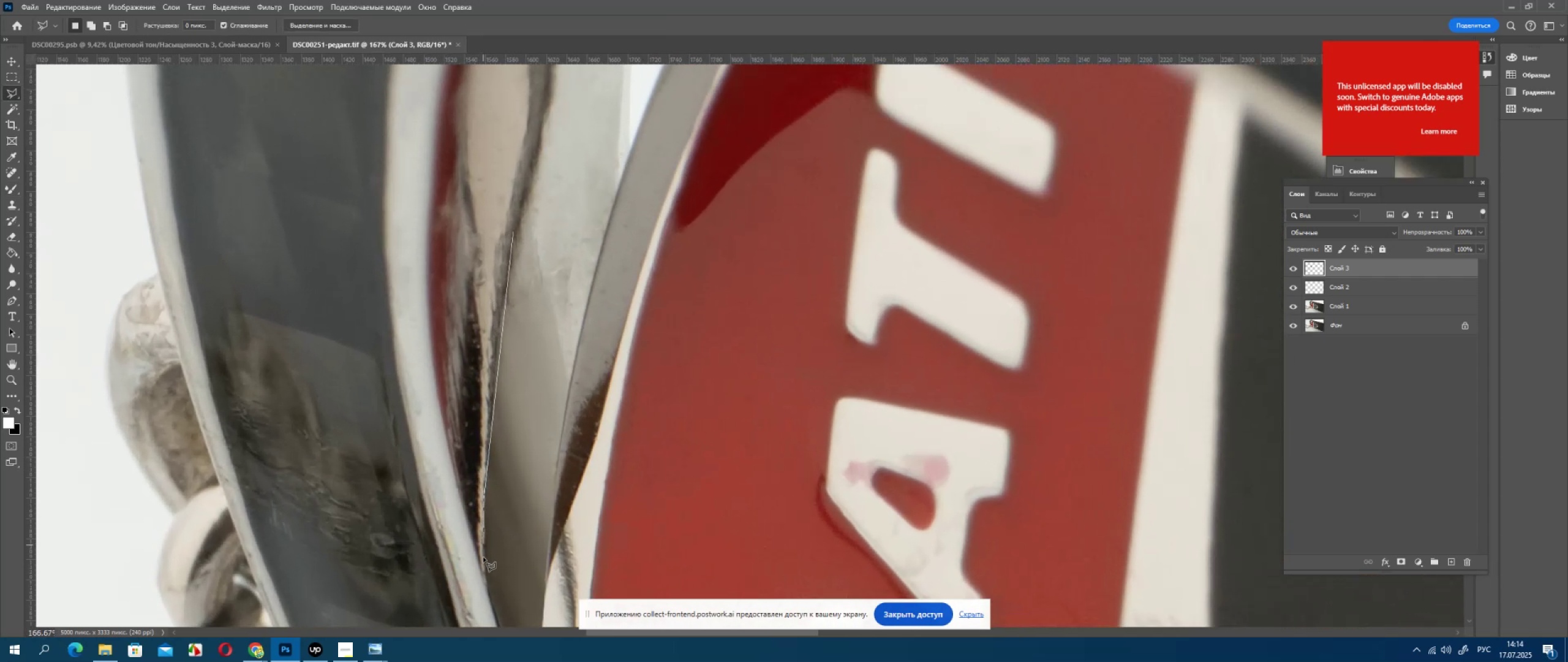 
left_click_drag(start_coordinate=[302, 435], to_coordinate=[284, 261])
 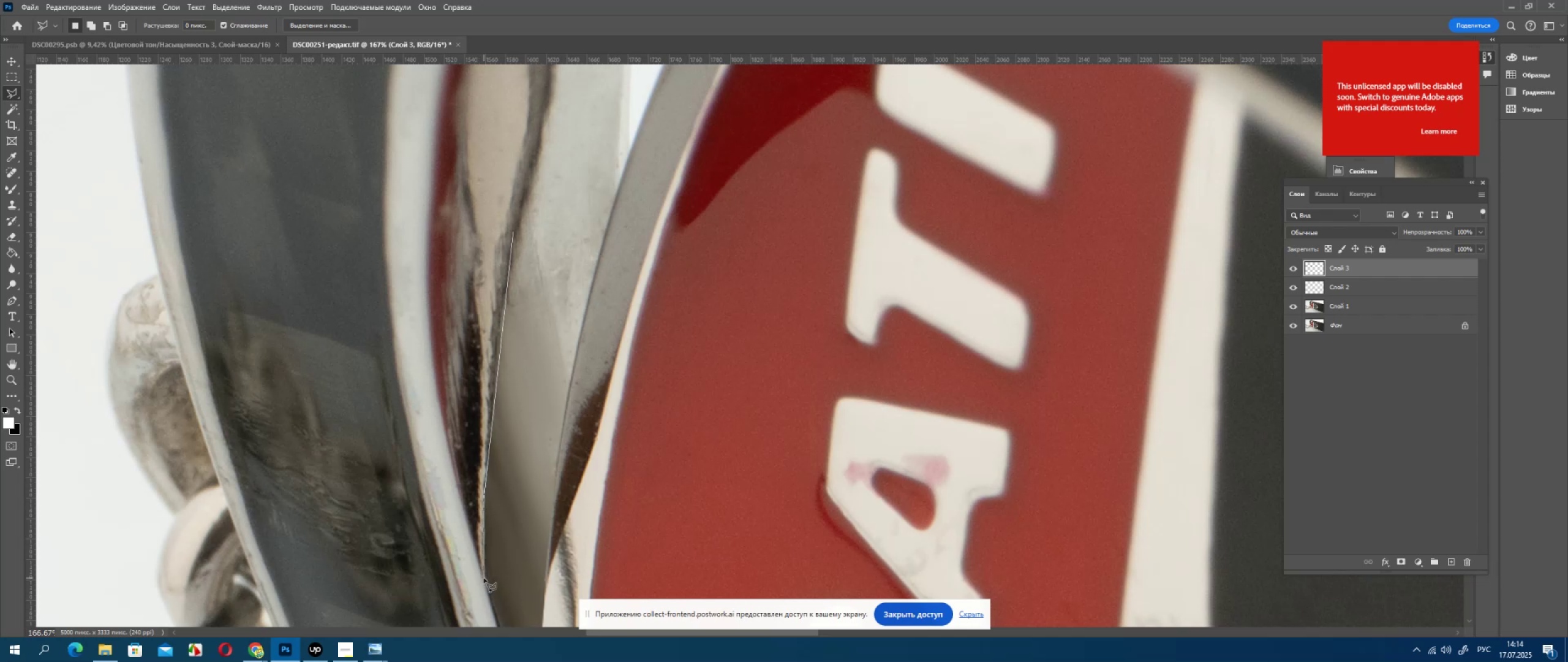 
left_click_drag(start_coordinate=[297, 404], to_coordinate=[202, 135])
 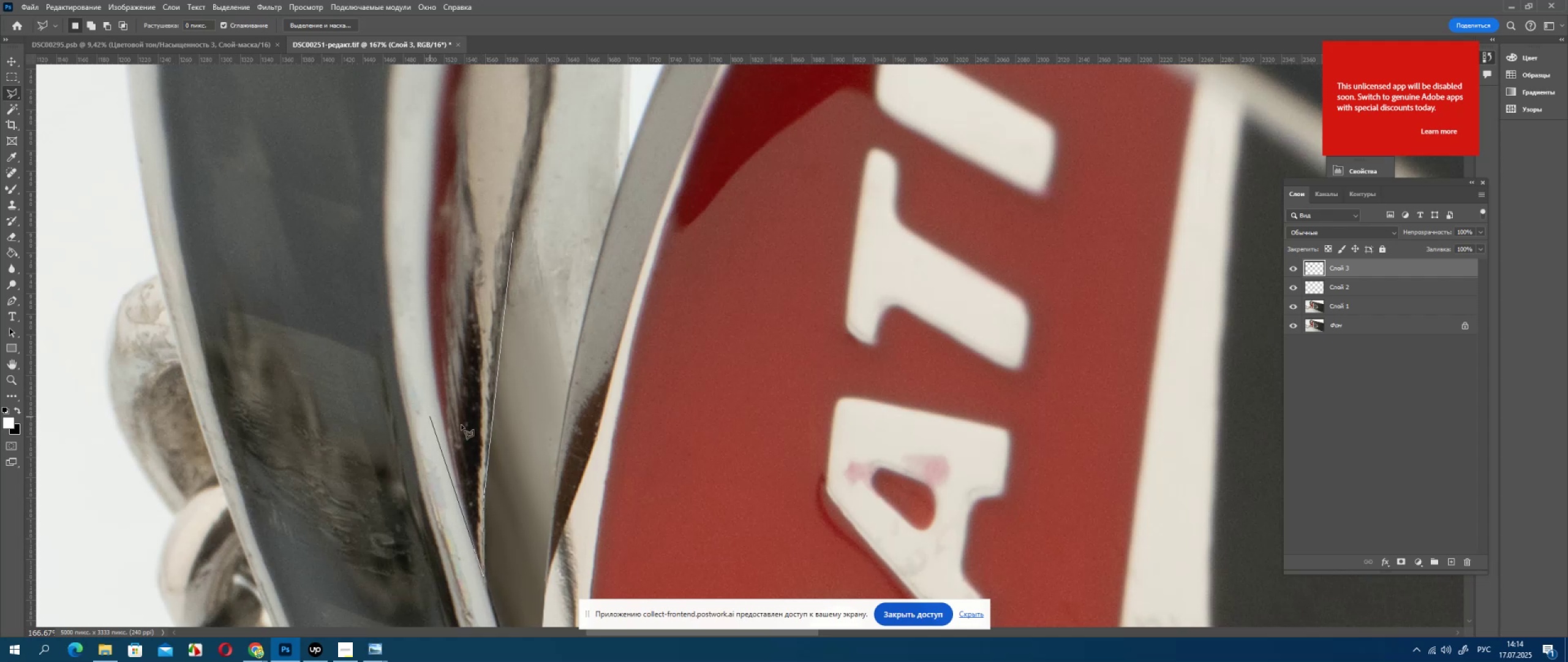 
left_click_drag(start_coordinate=[288, 373], to_coordinate=[248, 115])
 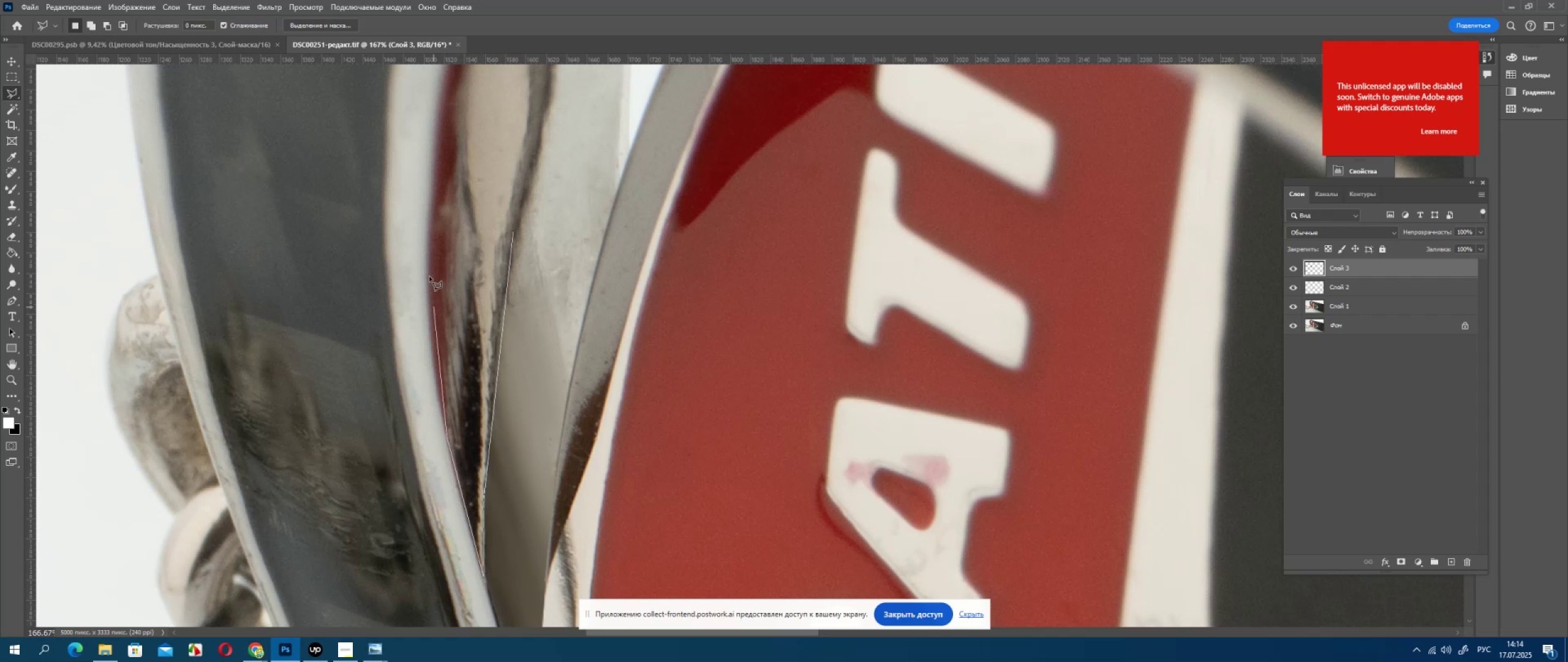 
left_click_drag(start_coordinate=[289, 306], to_coordinate=[328, 460])
 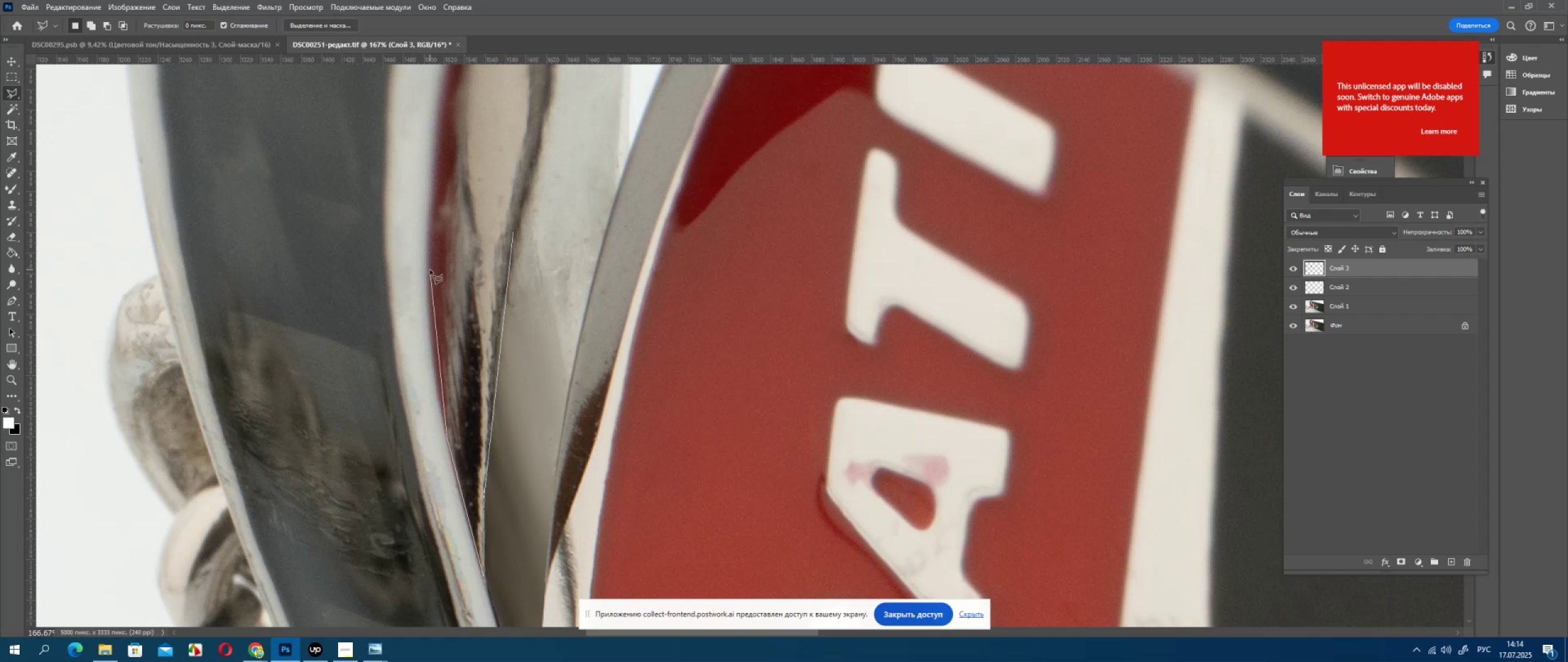 
left_click_drag(start_coordinate=[295, 318], to_coordinate=[321, 487])
 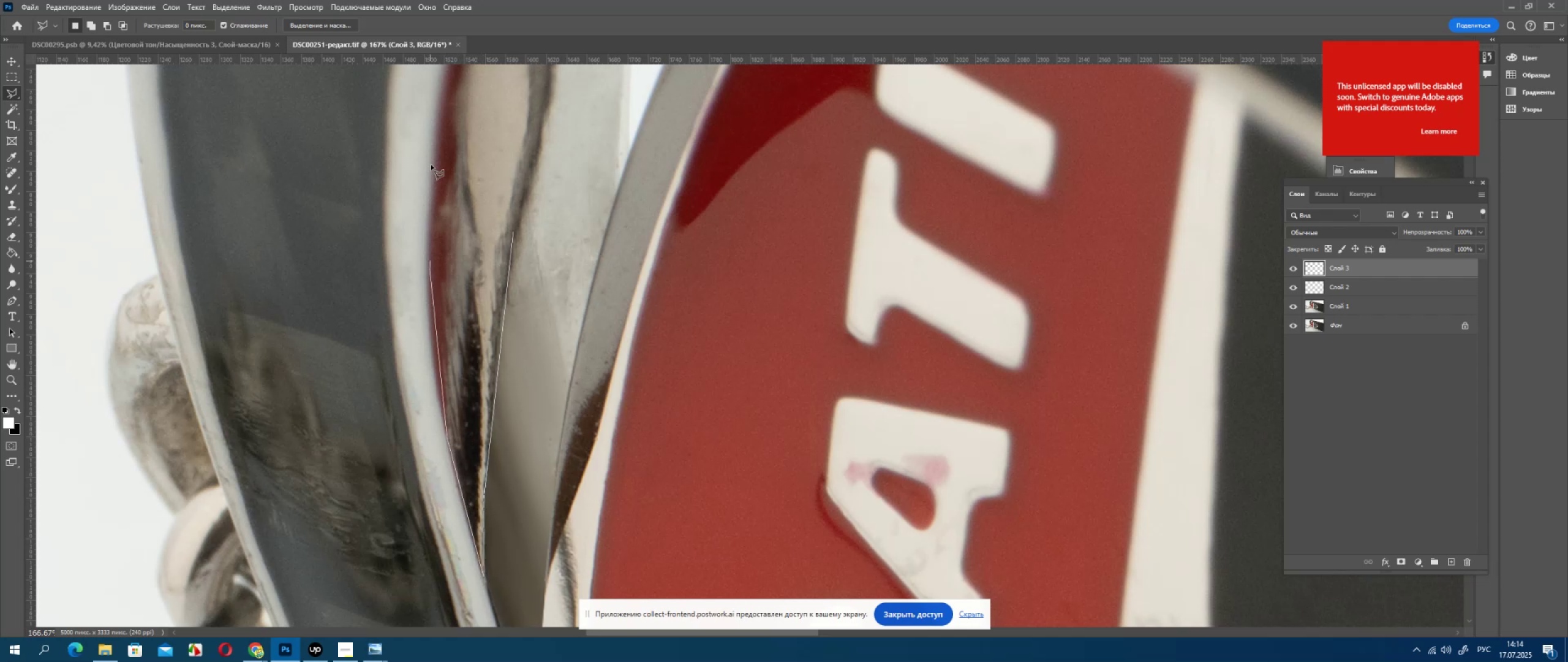 
left_click_drag(start_coordinate=[329, 517], to_coordinate=[330, 523])
 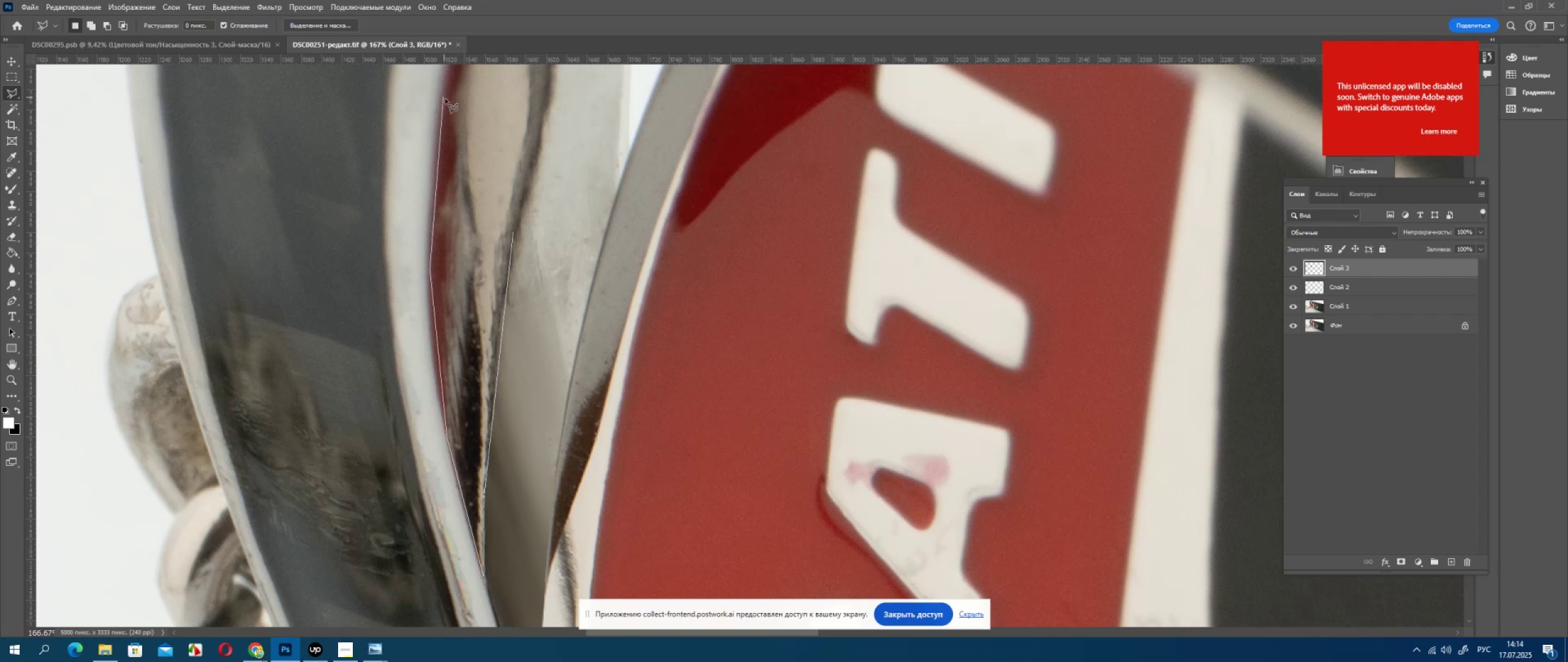 
left_click_drag(start_coordinate=[306, 294], to_coordinate=[336, 493])
 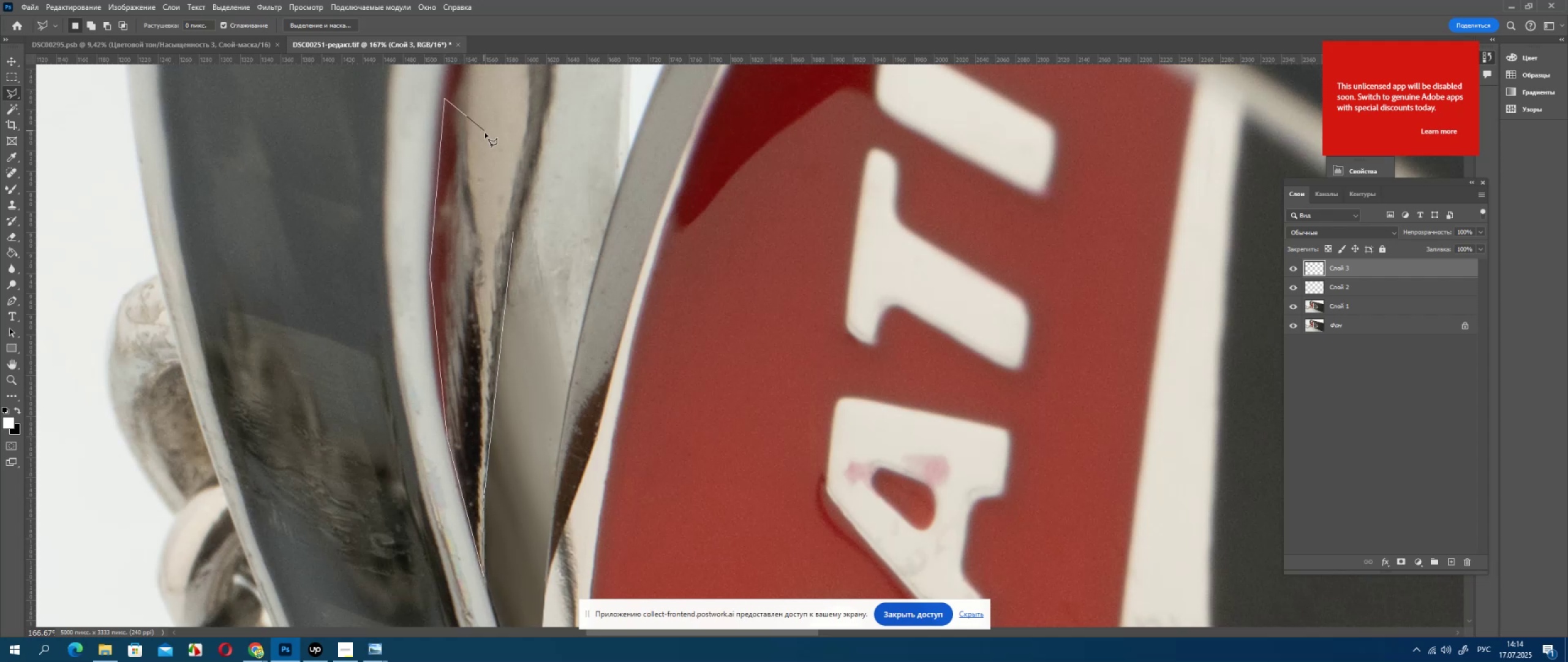 
left_click_drag(start_coordinate=[315, 351], to_coordinate=[356, 552])
 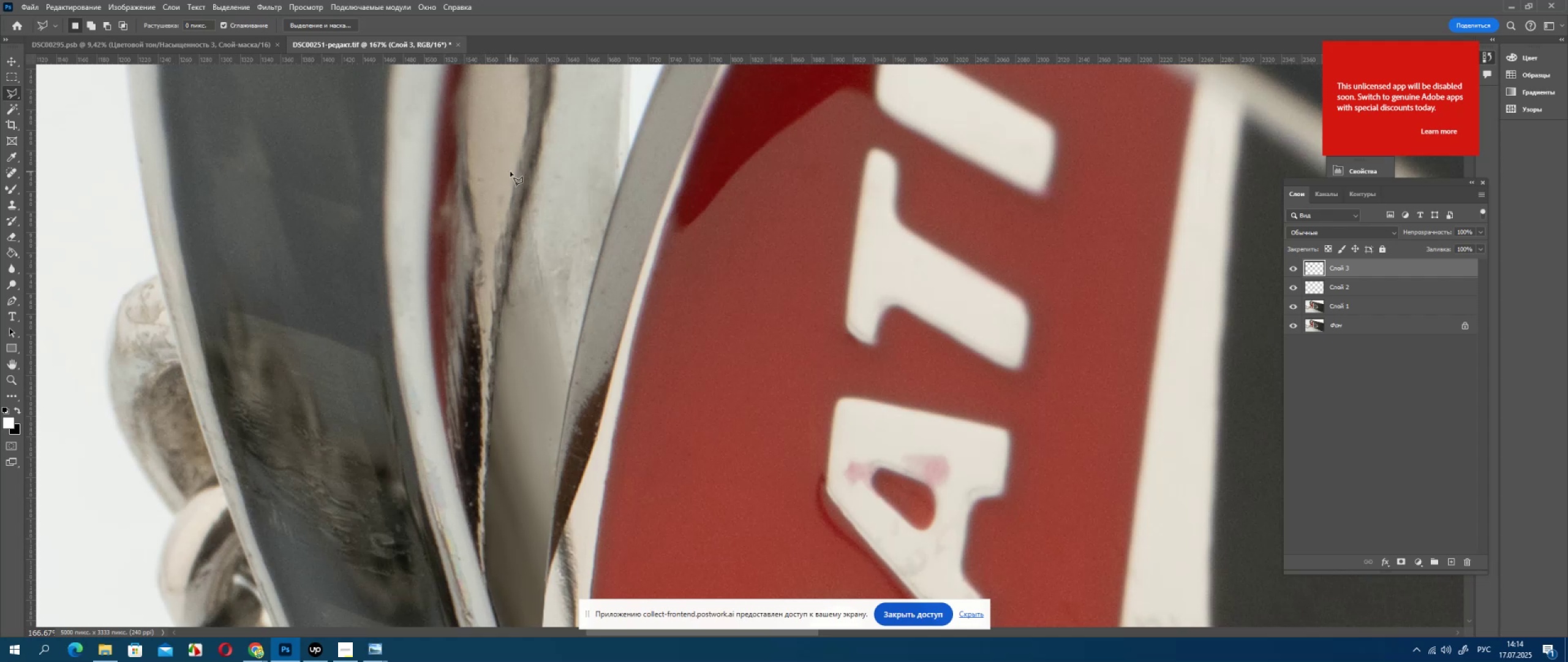 
left_click_drag(start_coordinate=[285, 480], to_coordinate=[249, 330])
 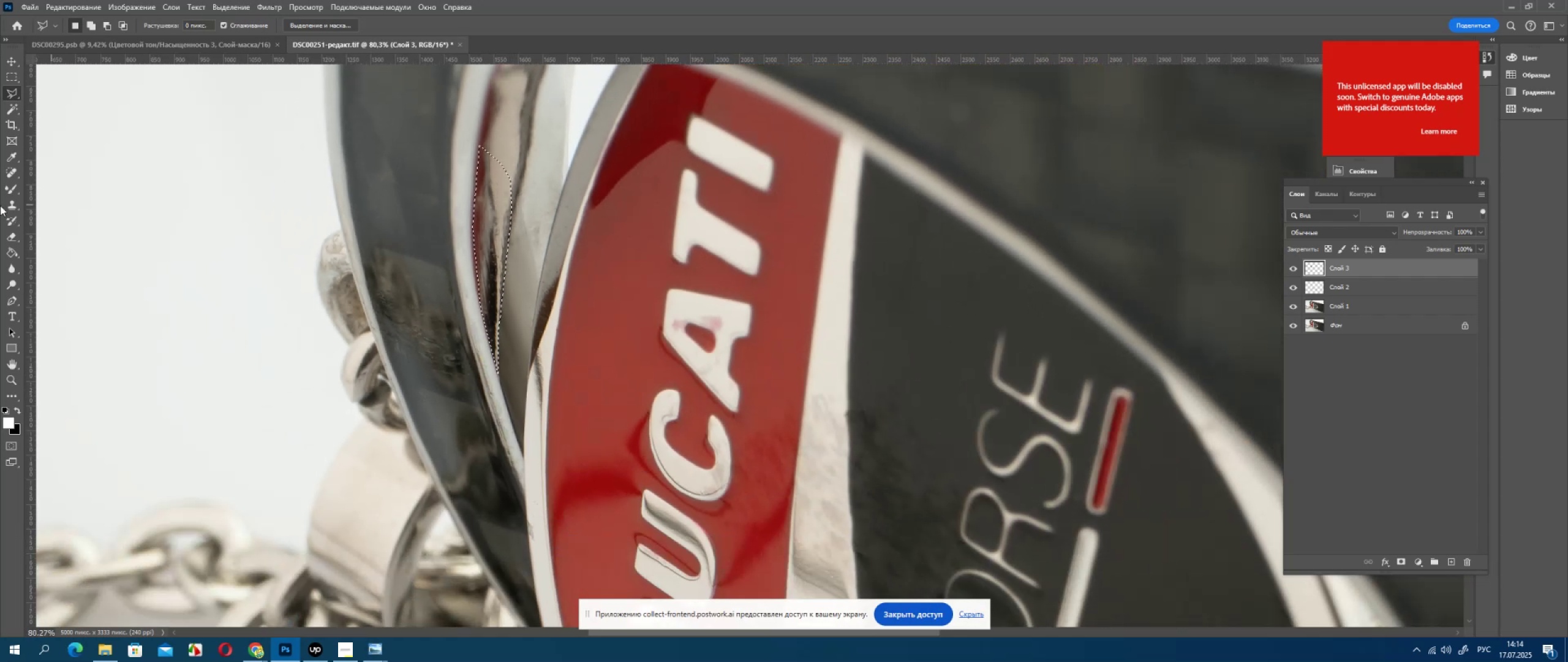 
left_click_drag(start_coordinate=[303, 458], to_coordinate=[191, 194])
 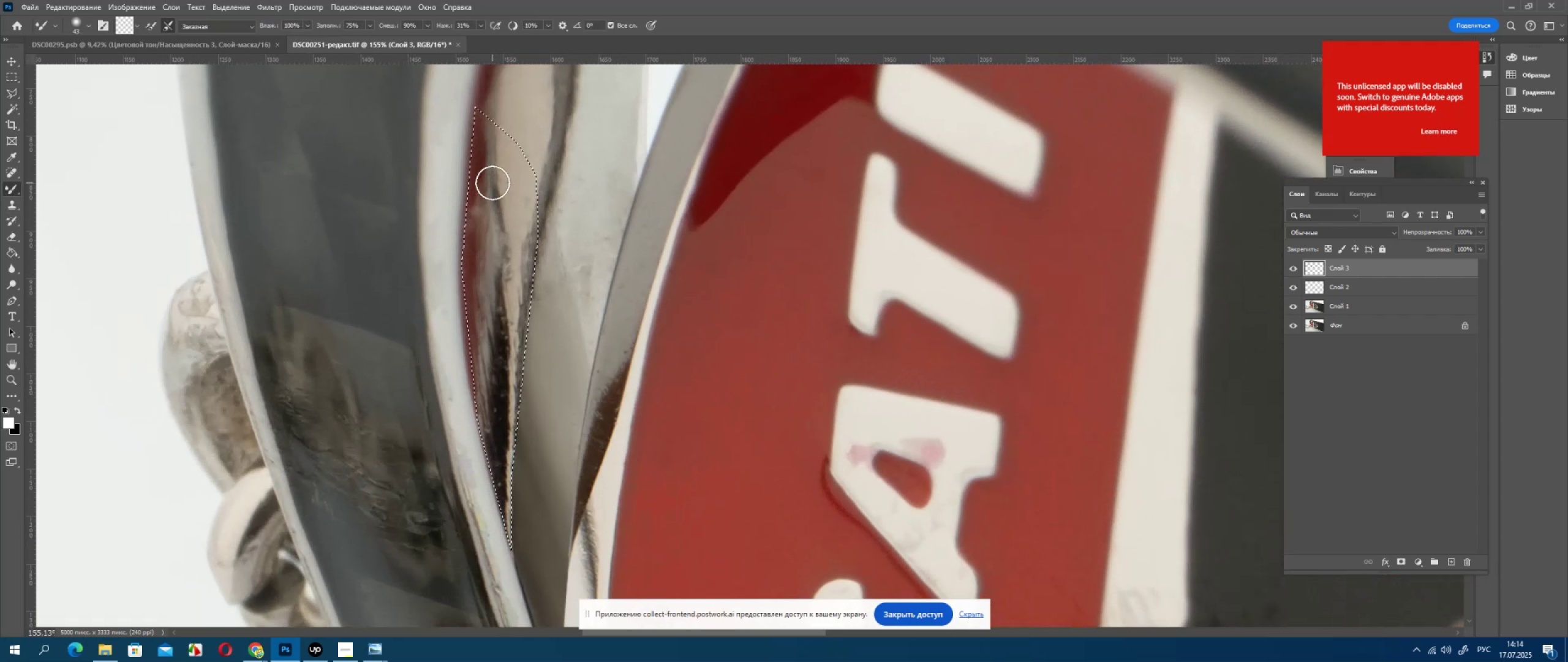 
left_click_drag(start_coordinate=[265, 343], to_coordinate=[310, 474])
 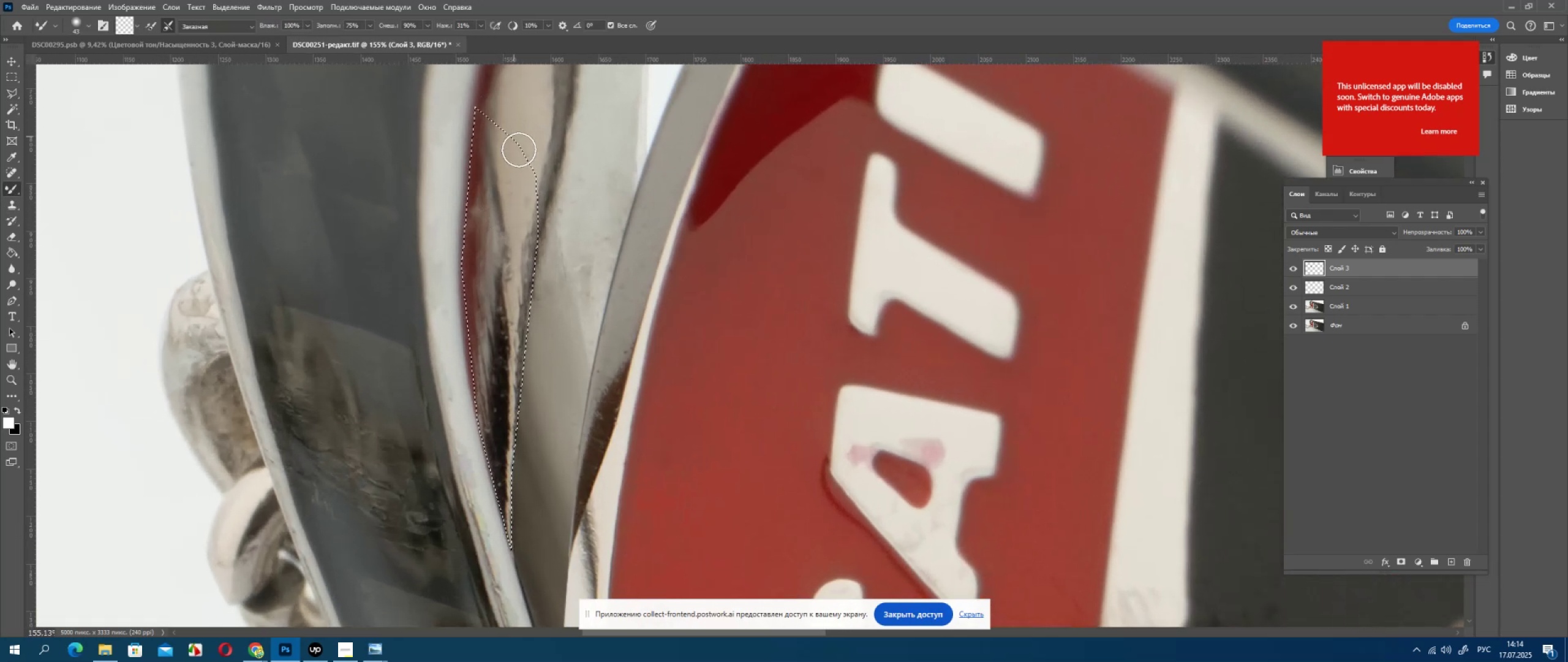 
left_click_drag(start_coordinate=[279, 375], to_coordinate=[380, 530])
 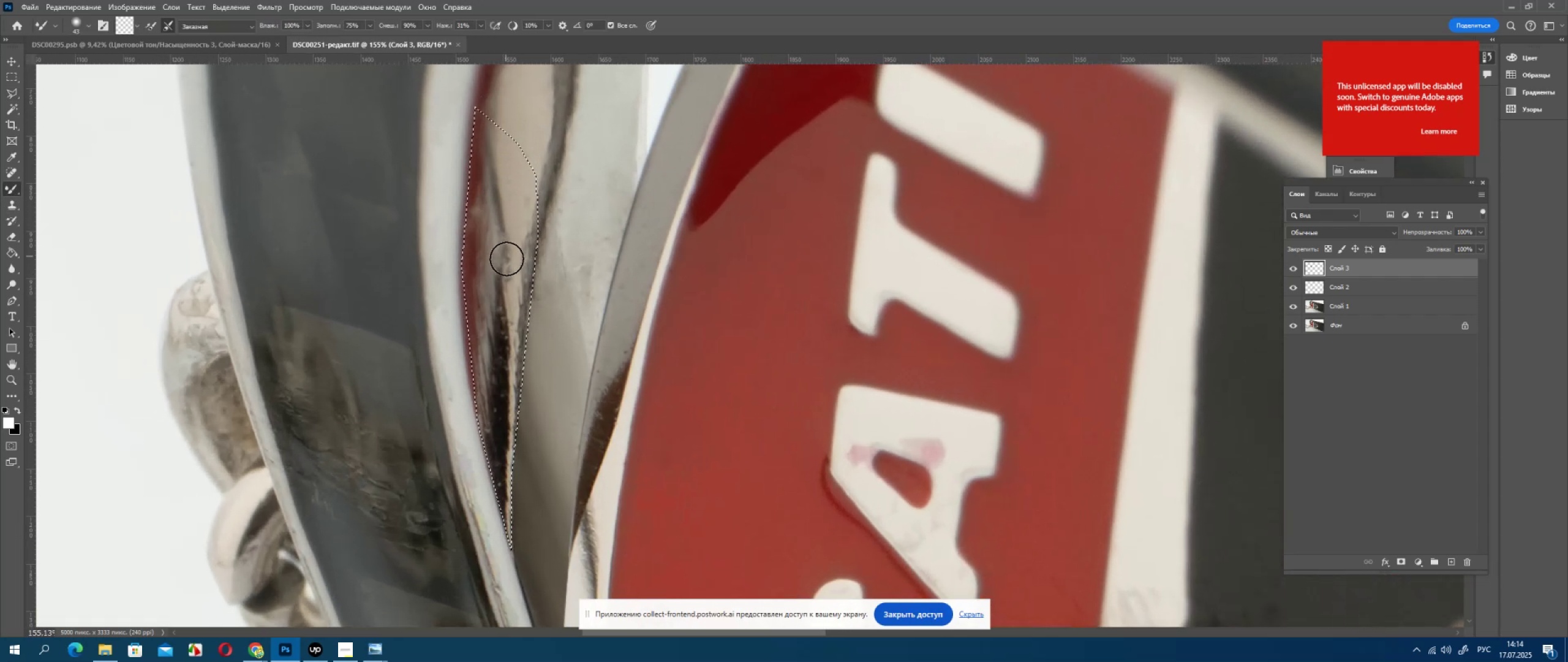 
left_click_drag(start_coordinate=[283, 373], to_coordinate=[376, 552])
 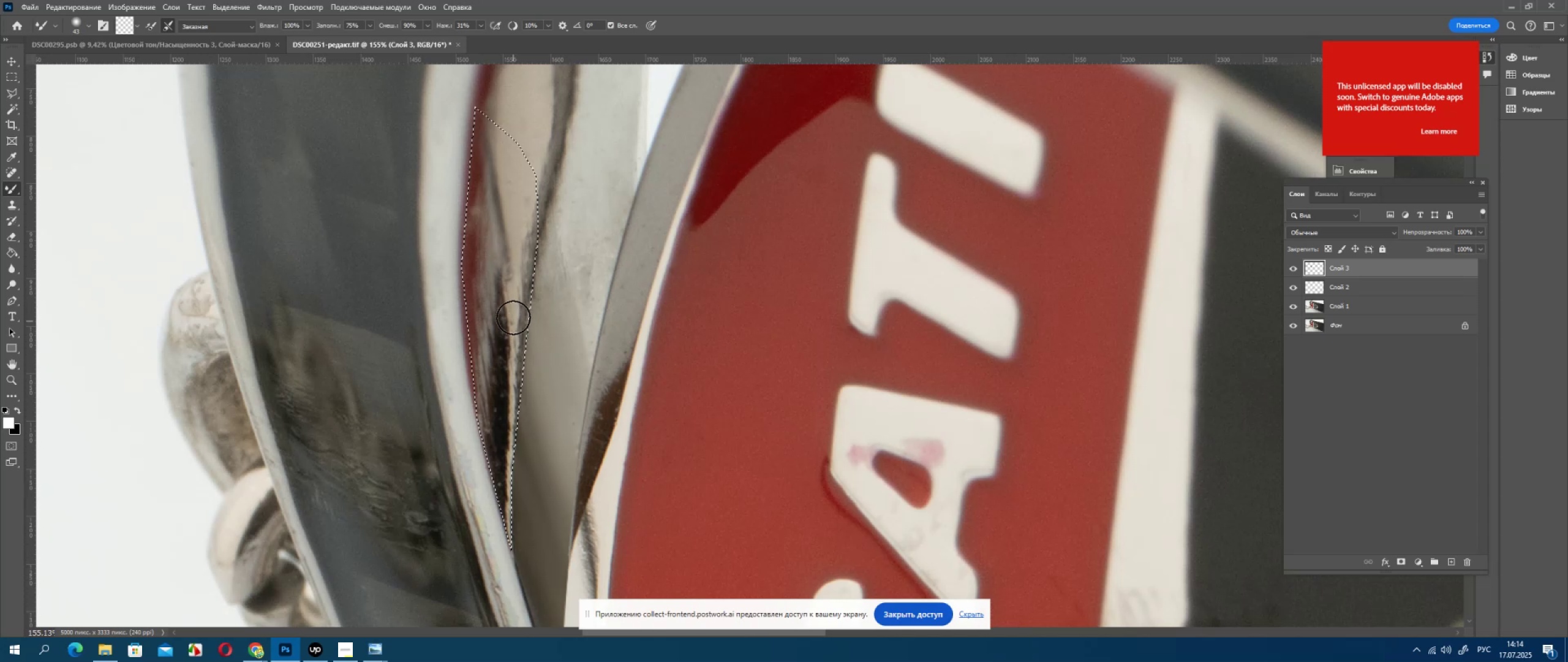 
left_click_drag(start_coordinate=[296, 422], to_coordinate=[417, 656])
 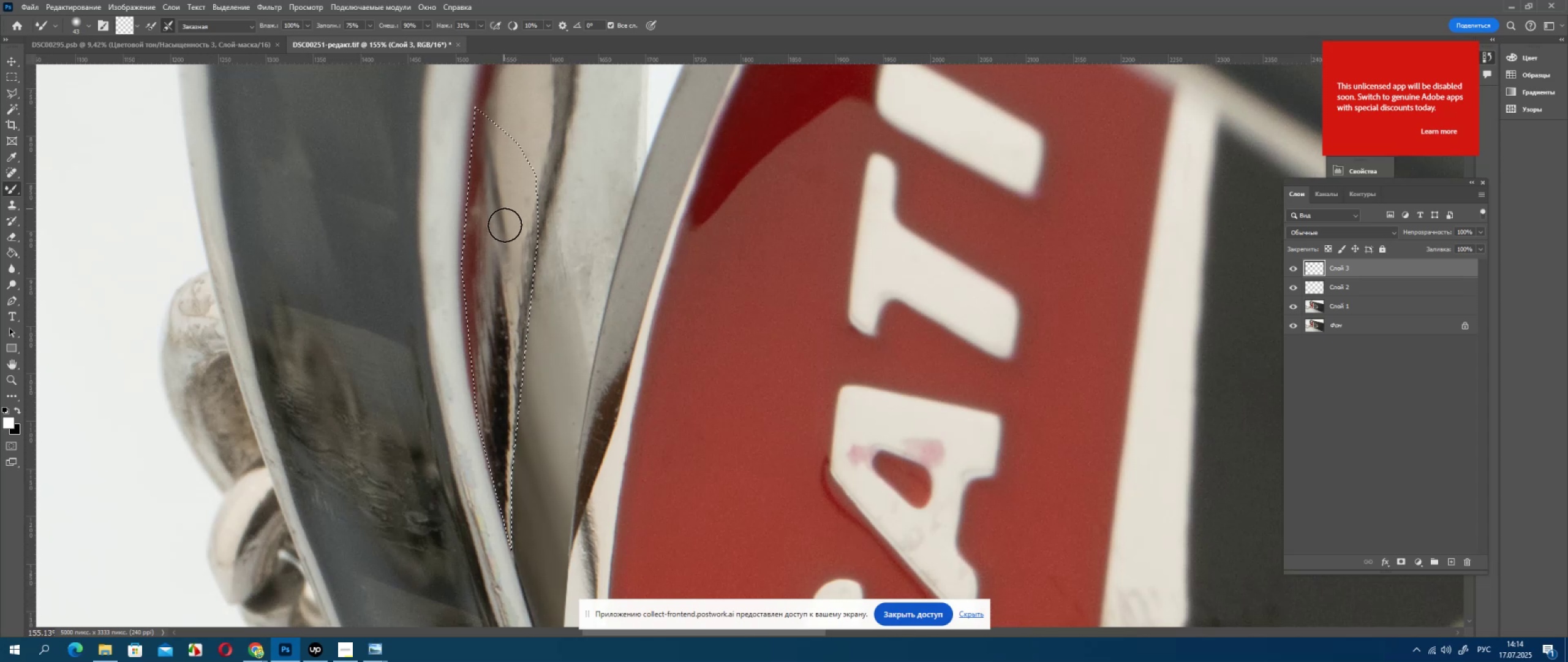 
hold_key(key=AltLeft, duration=0.45)
scroll: coordinate [334, 283], scroll_direction: down, amount: 12.0
 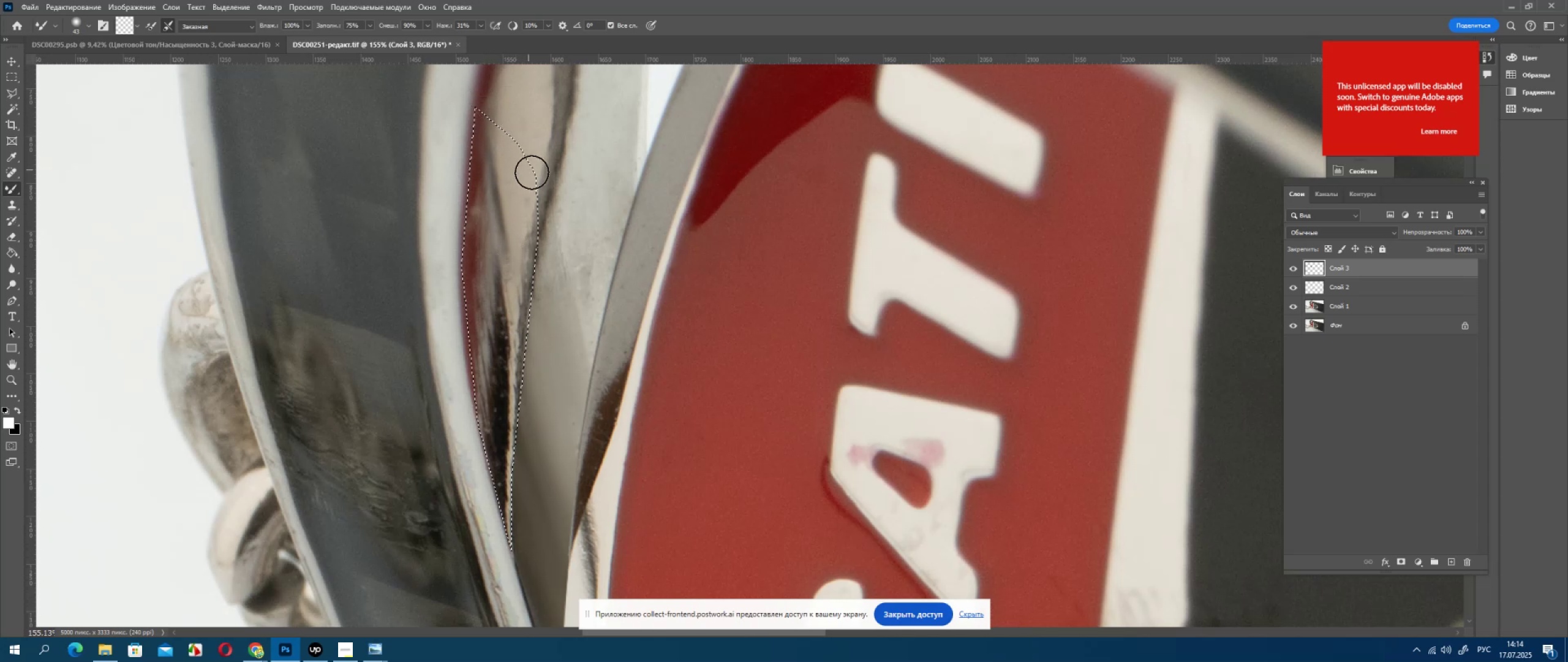 
hold_key(key=AltLeft, duration=0.41)
 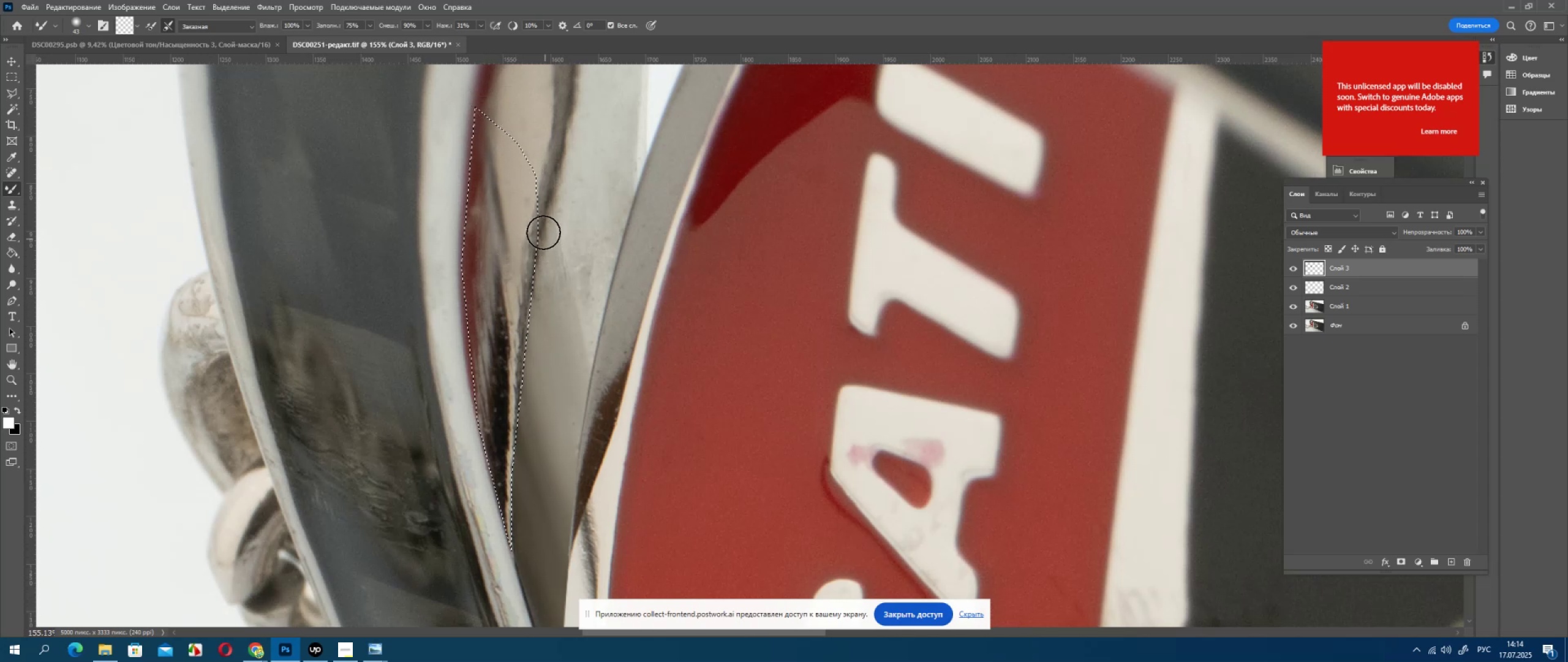 
left_click_drag(start_coordinate=[302, 280], to_coordinate=[348, 366])
 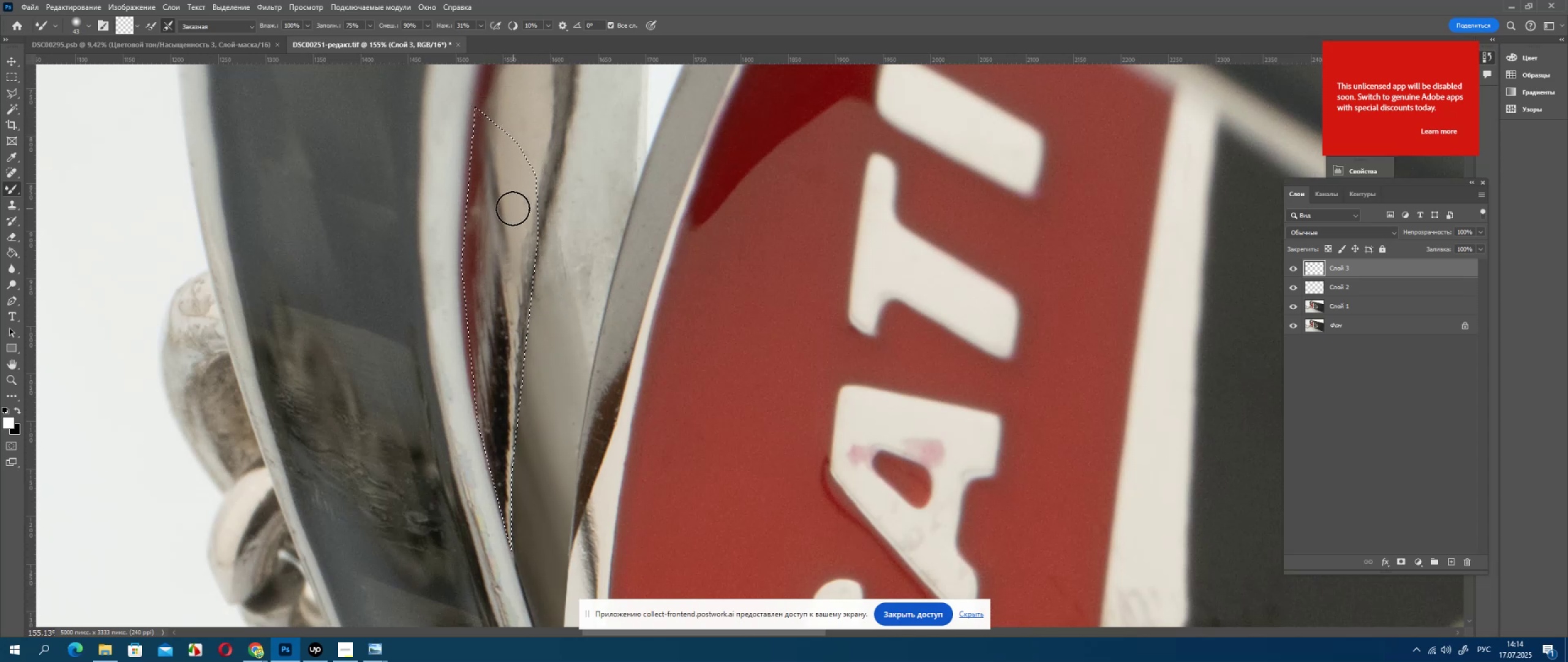 
hold_key(key=Space, duration=0.73)
 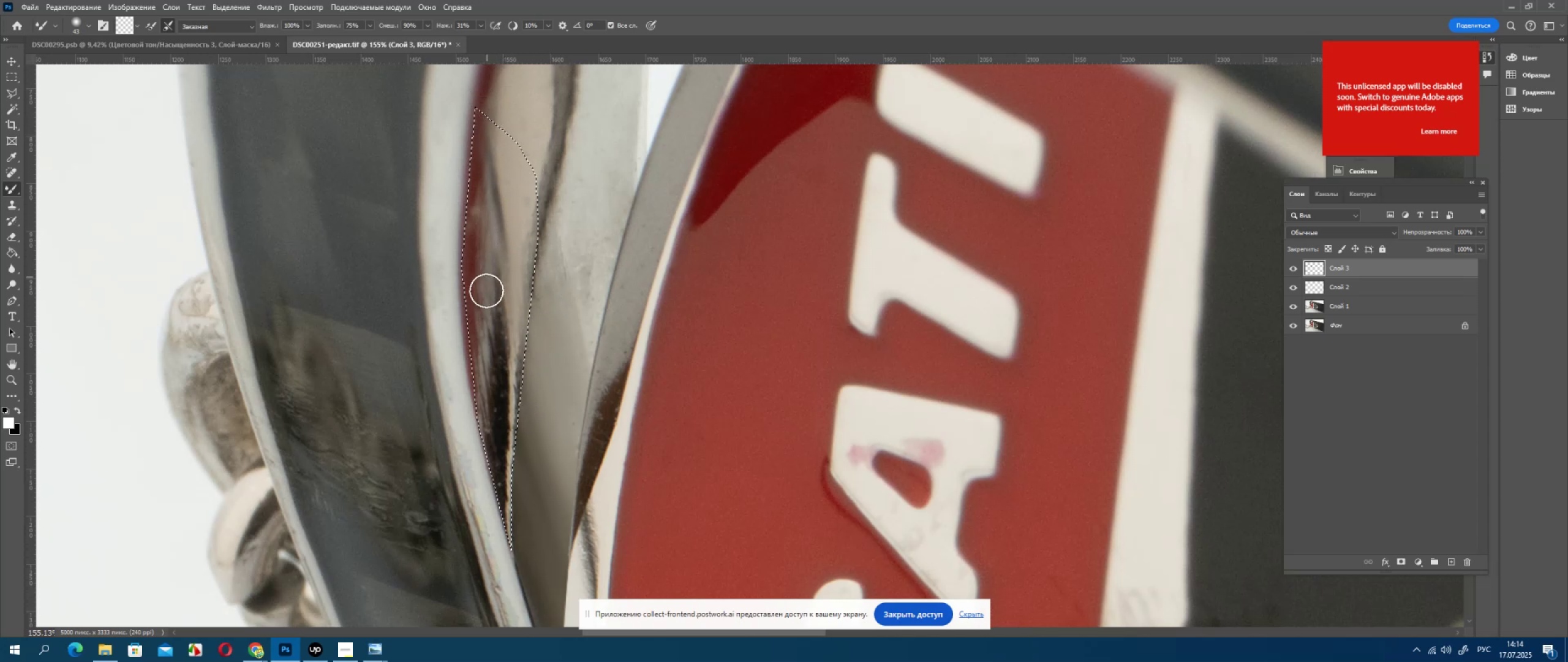 
left_click_drag(start_coordinate=[325, 328], to_coordinate=[437, 372])
 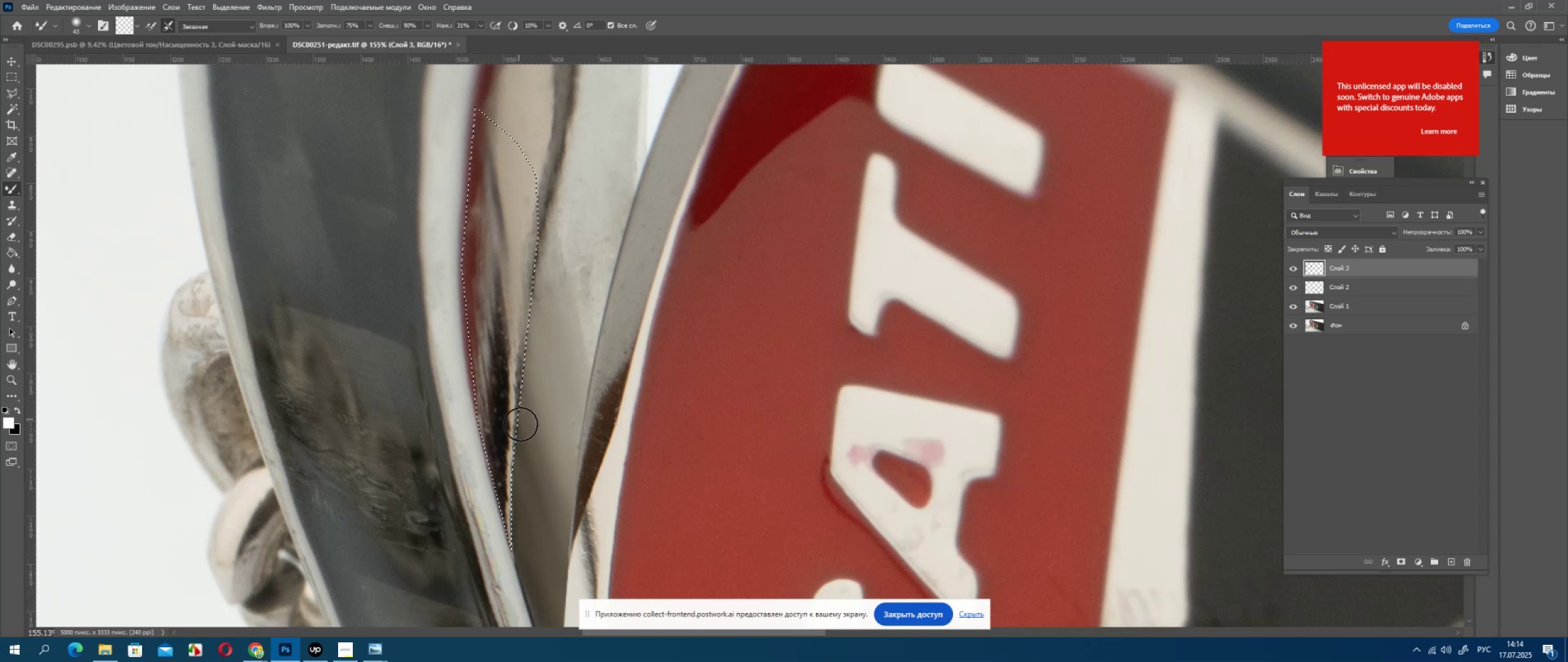 
double_click([437, 372])
 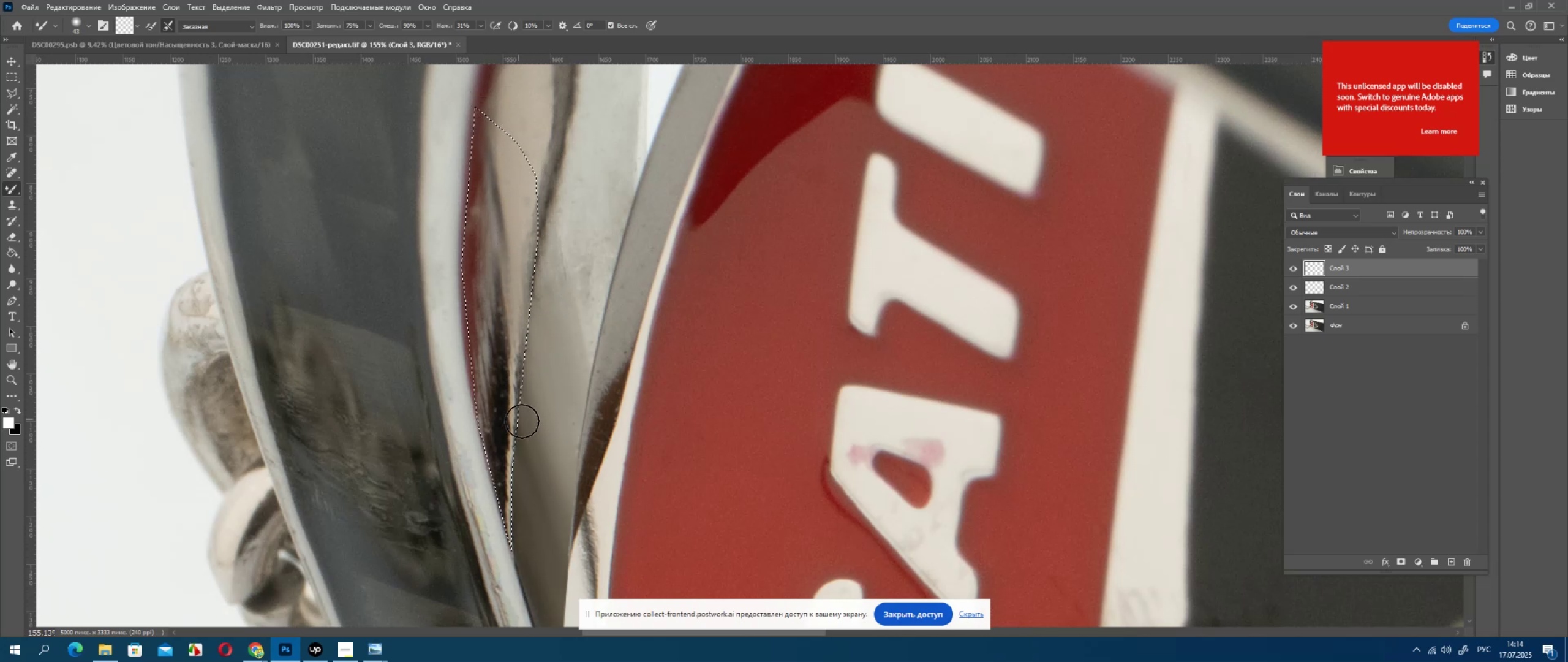 
triple_click([437, 372])
 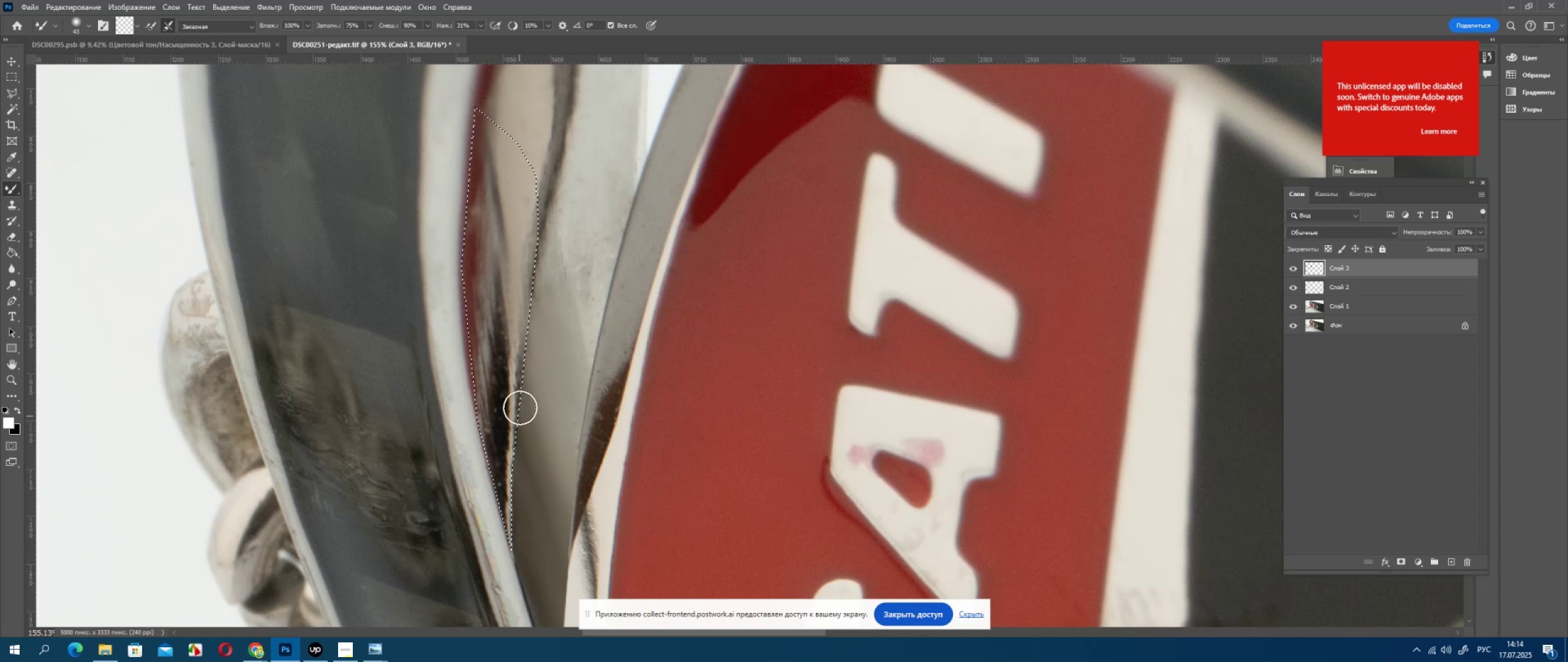 
hold_key(key=AltLeft, duration=0.5)
 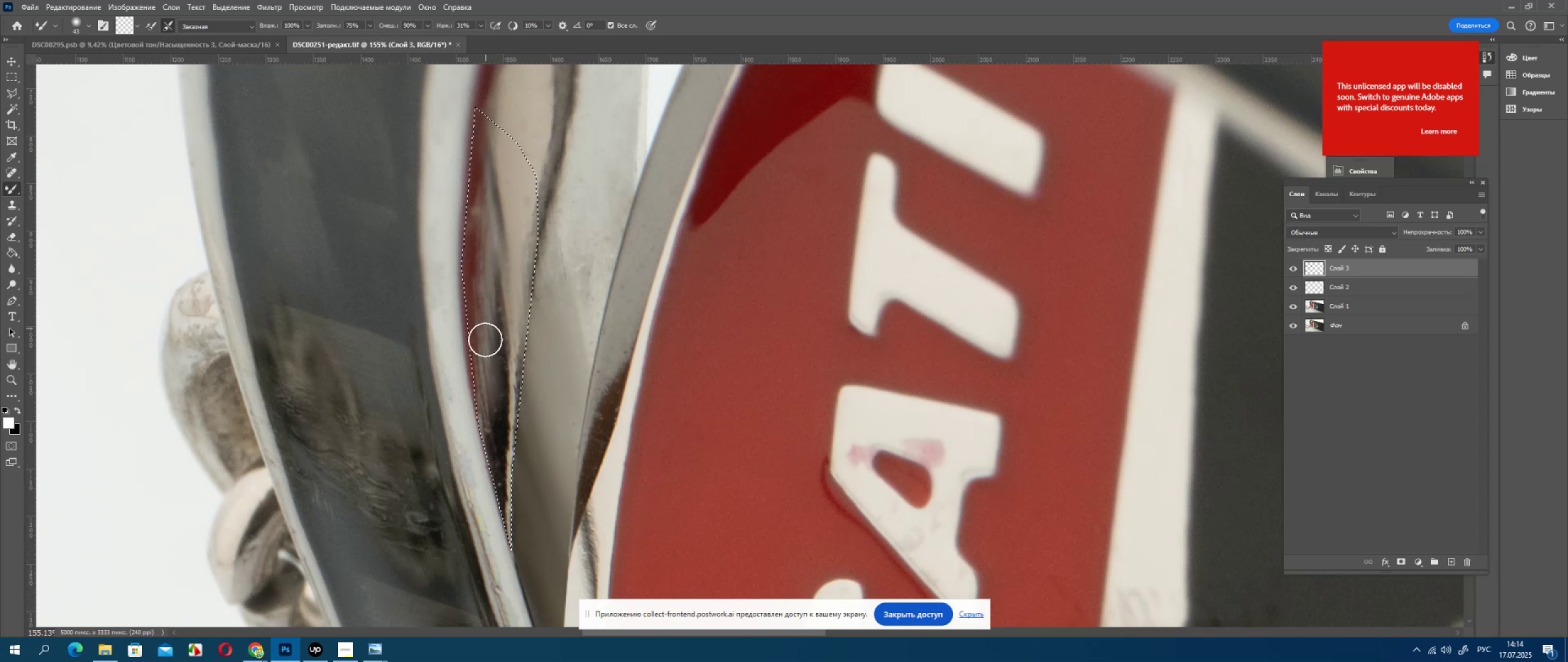 
left_click_drag(start_coordinate=[409, 311], to_coordinate=[461, 451])
 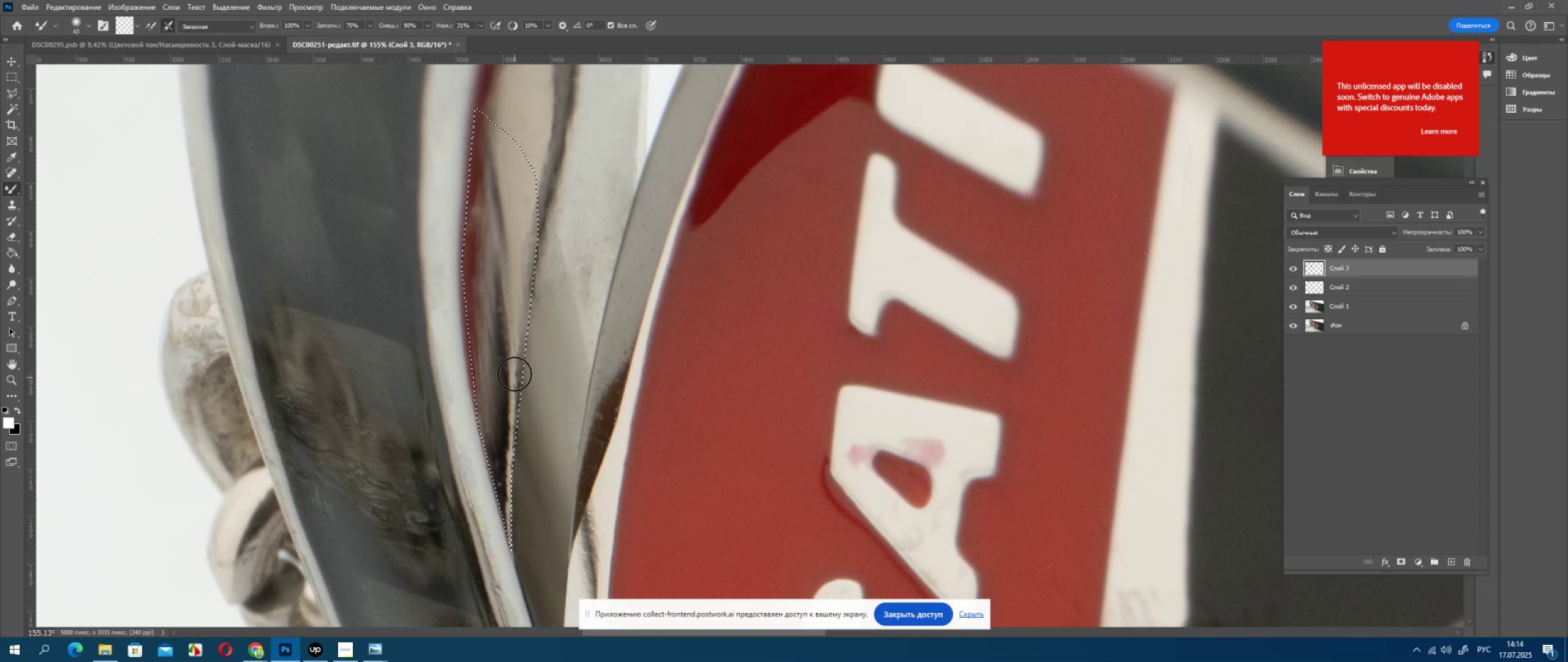 
left_click_drag(start_coordinate=[424, 345], to_coordinate=[348, 191])
 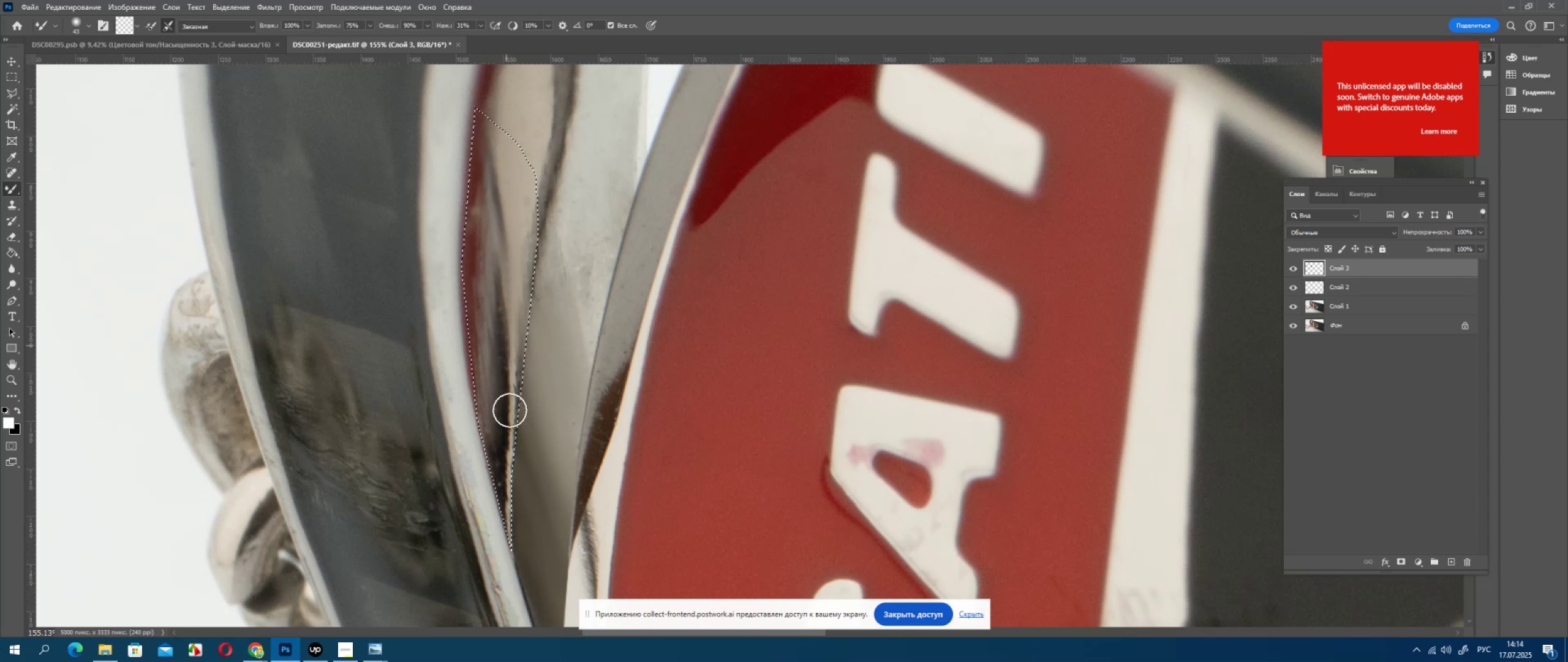 
left_click_drag(start_coordinate=[419, 337], to_coordinate=[366, 190])
 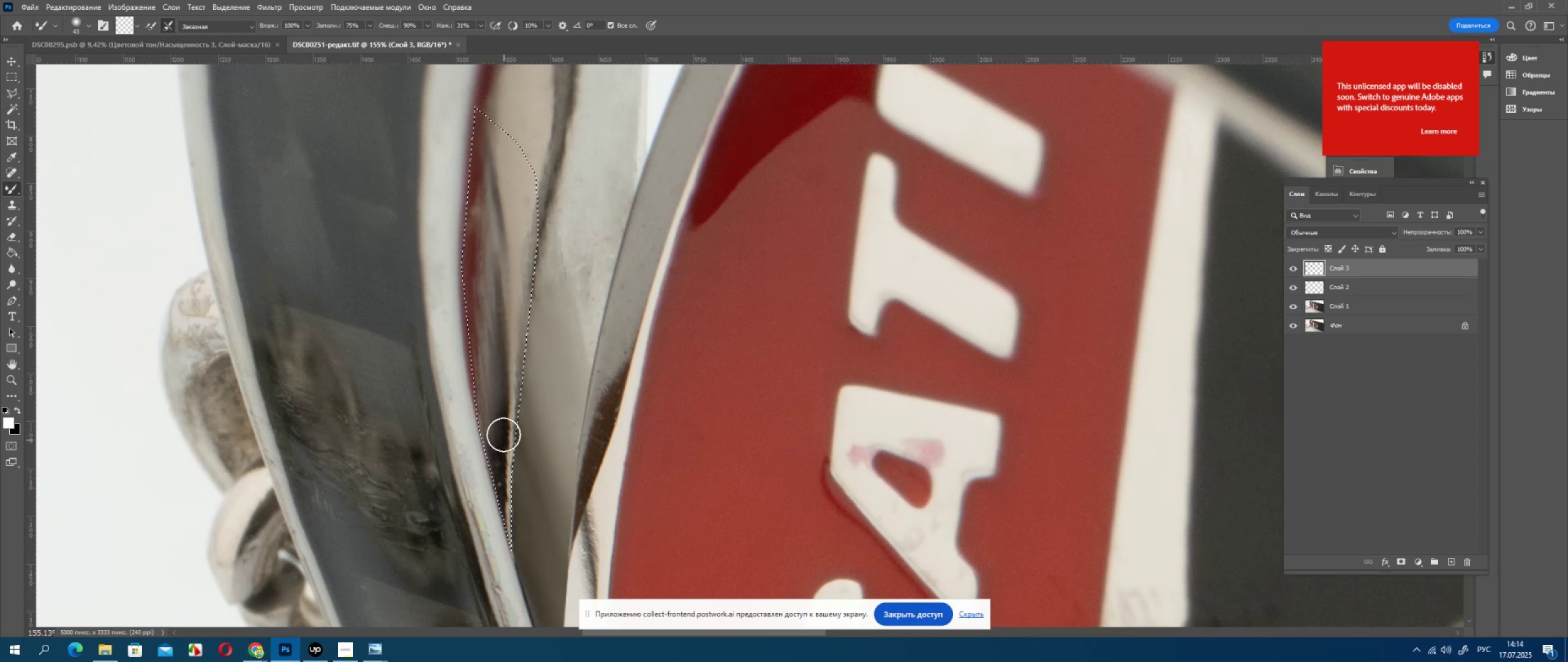 
left_click_drag(start_coordinate=[406, 279], to_coordinate=[371, 166])
 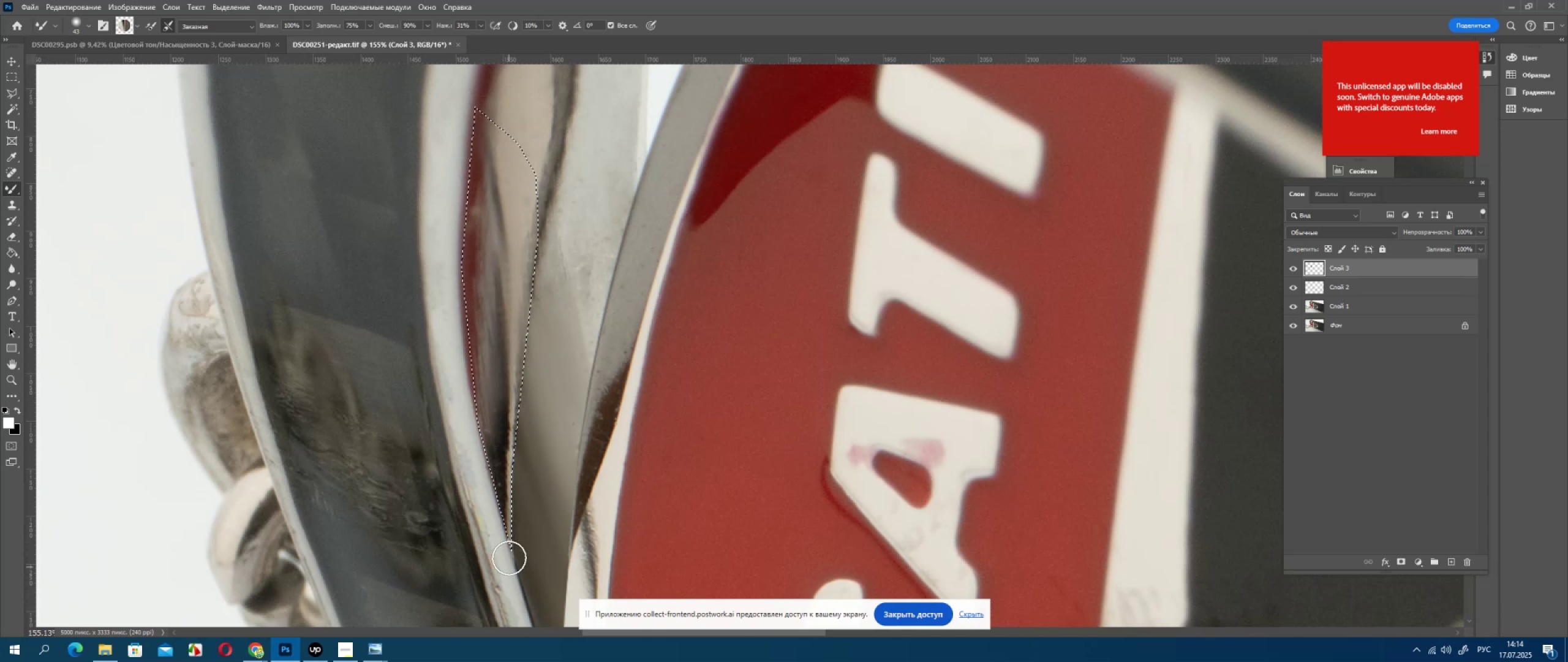 
left_click_drag(start_coordinate=[409, 316], to_coordinate=[431, 455])
 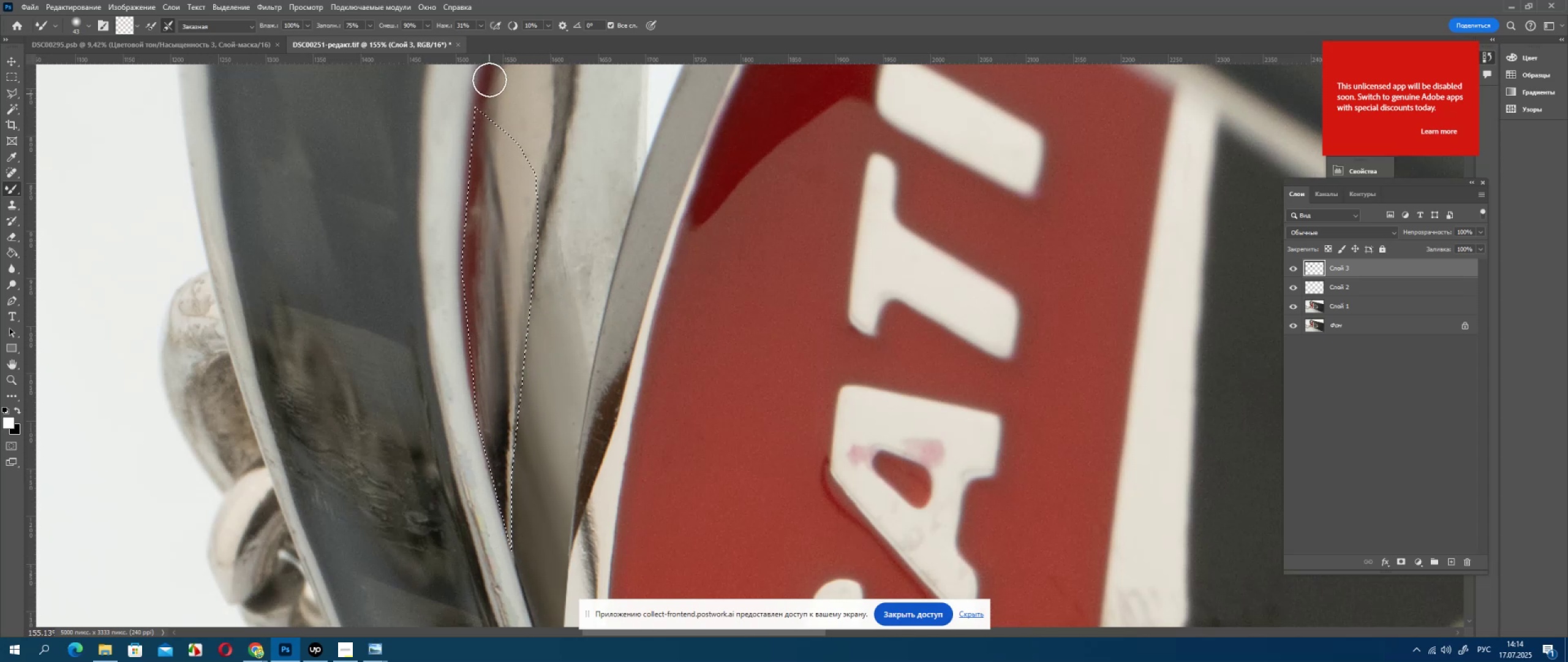 
left_click_drag(start_coordinate=[416, 305], to_coordinate=[451, 458])
 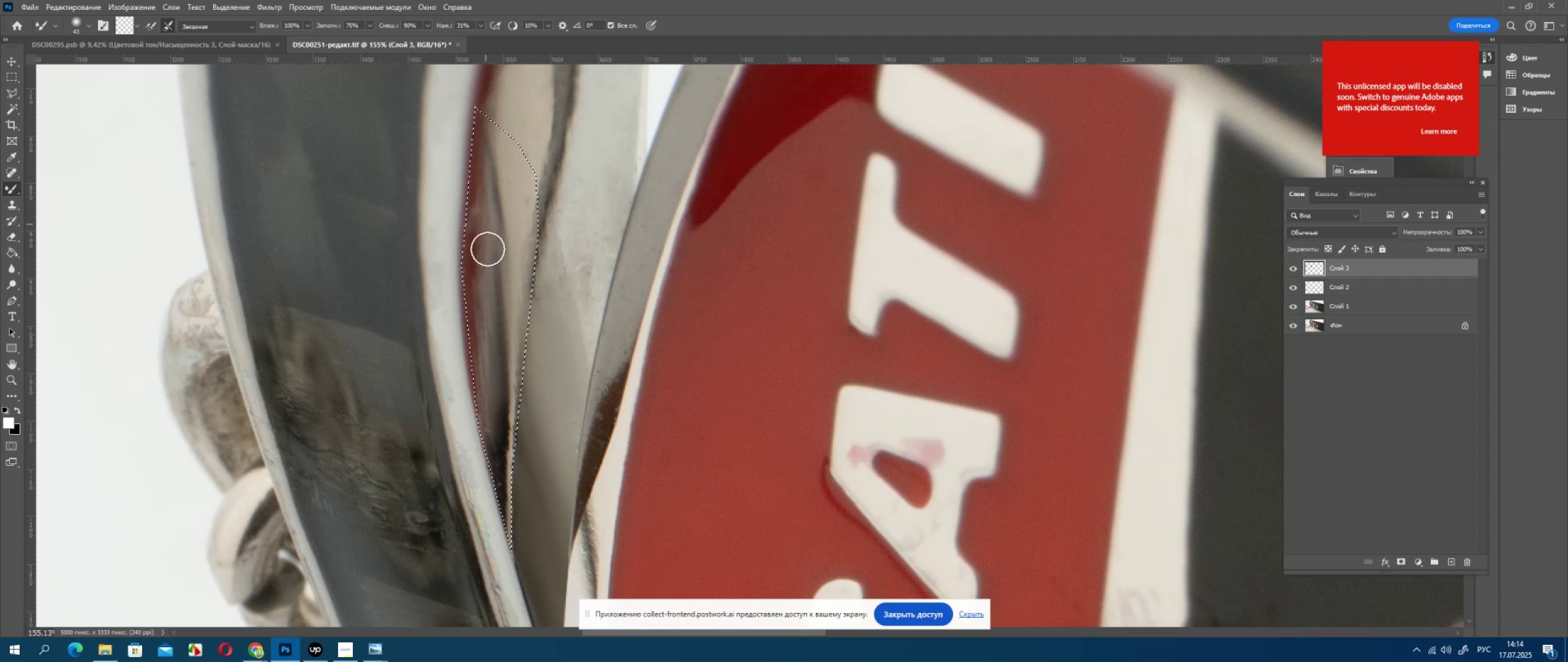 
left_click_drag(start_coordinate=[418, 313], to_coordinate=[522, 531])
 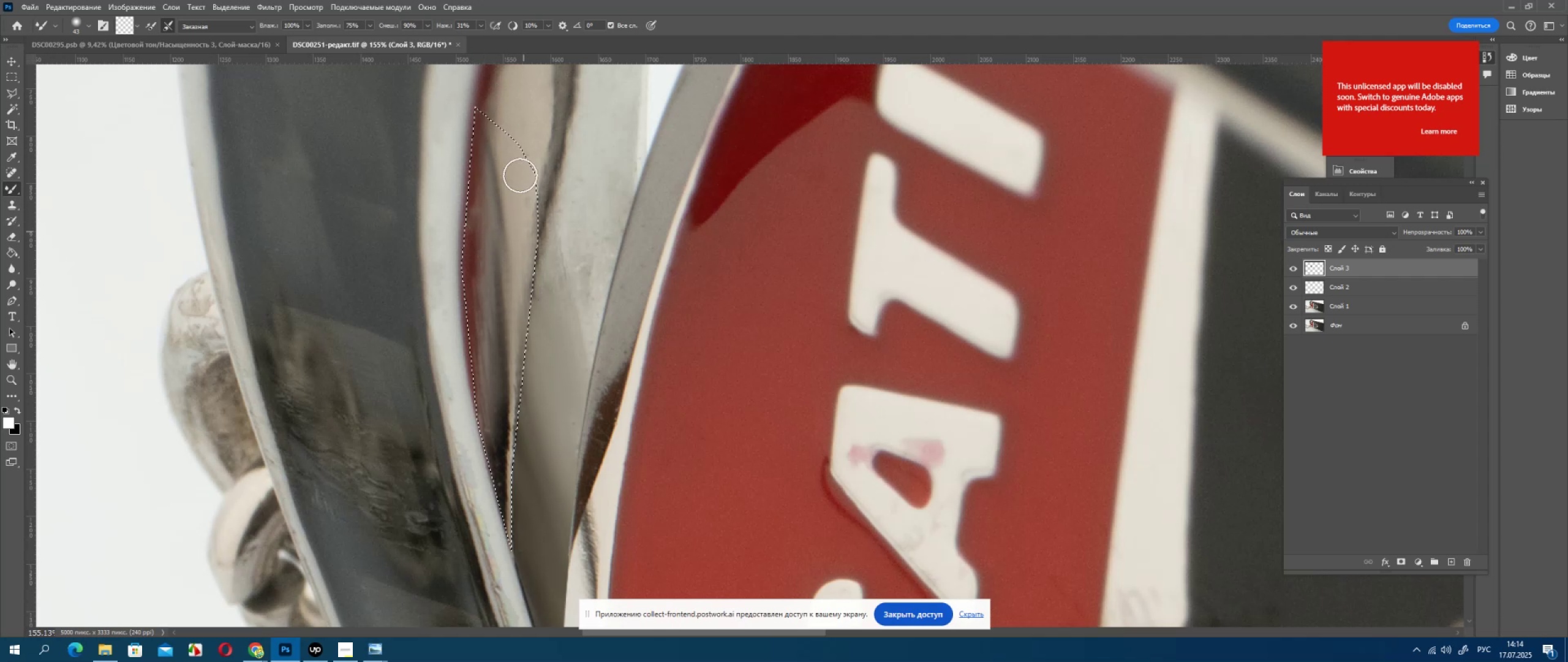 
left_click_drag(start_coordinate=[418, 420], to_coordinate=[455, 552])
 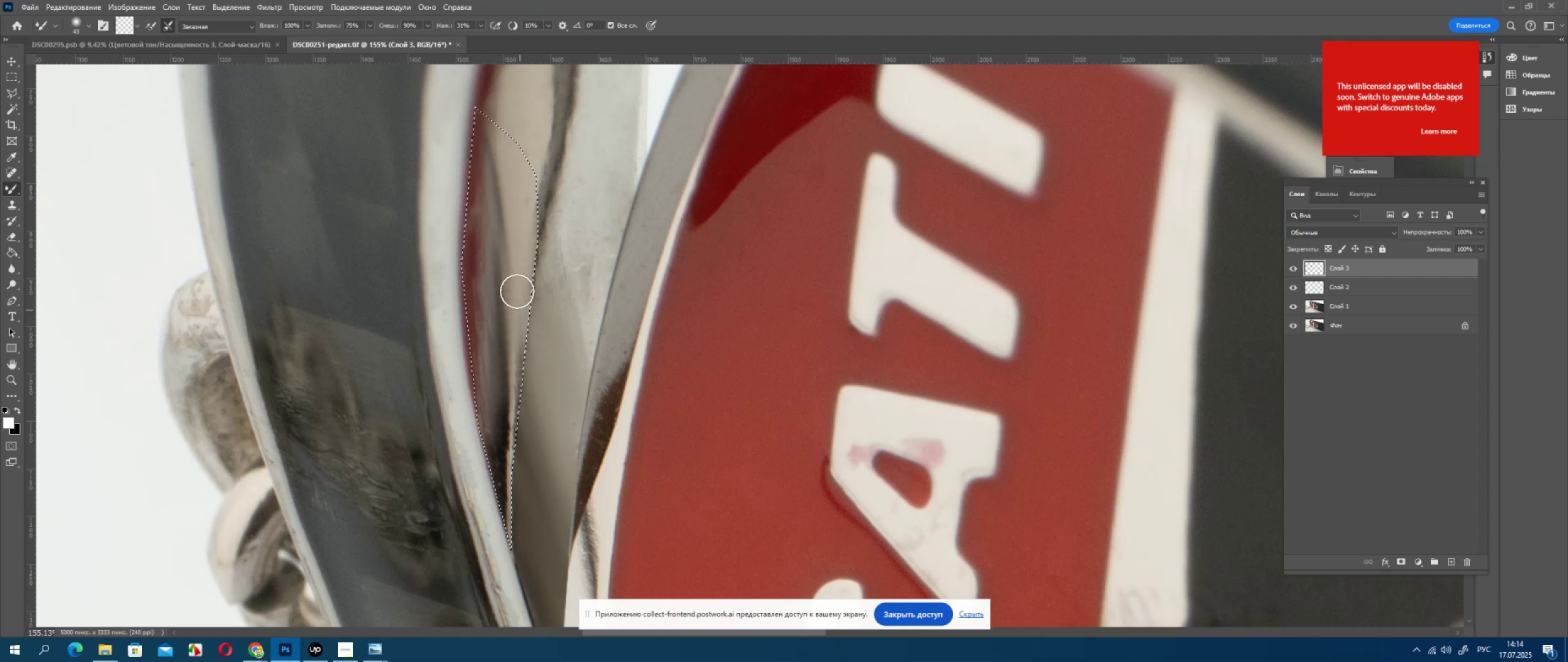 
left_click_drag(start_coordinate=[424, 379], to_coordinate=[470, 573])
 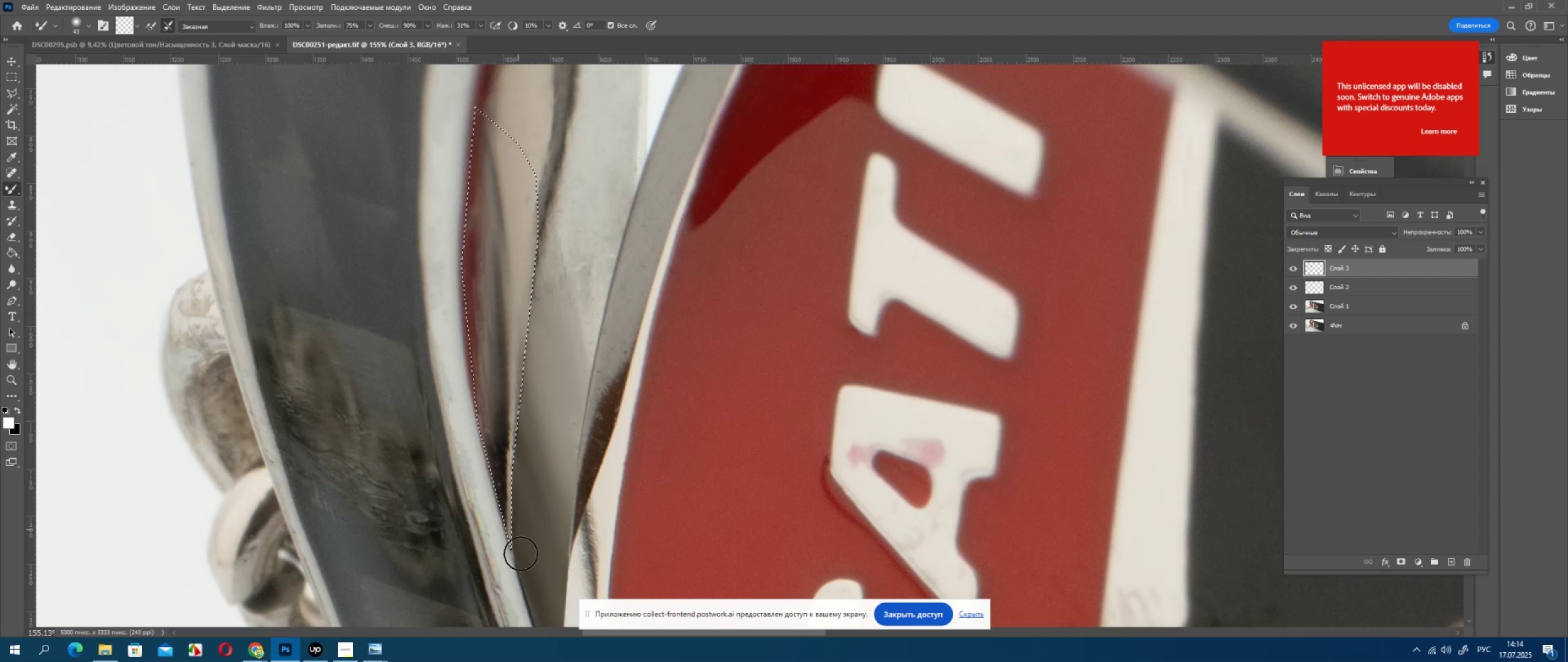 
left_click_drag(start_coordinate=[423, 416], to_coordinate=[384, 291])
 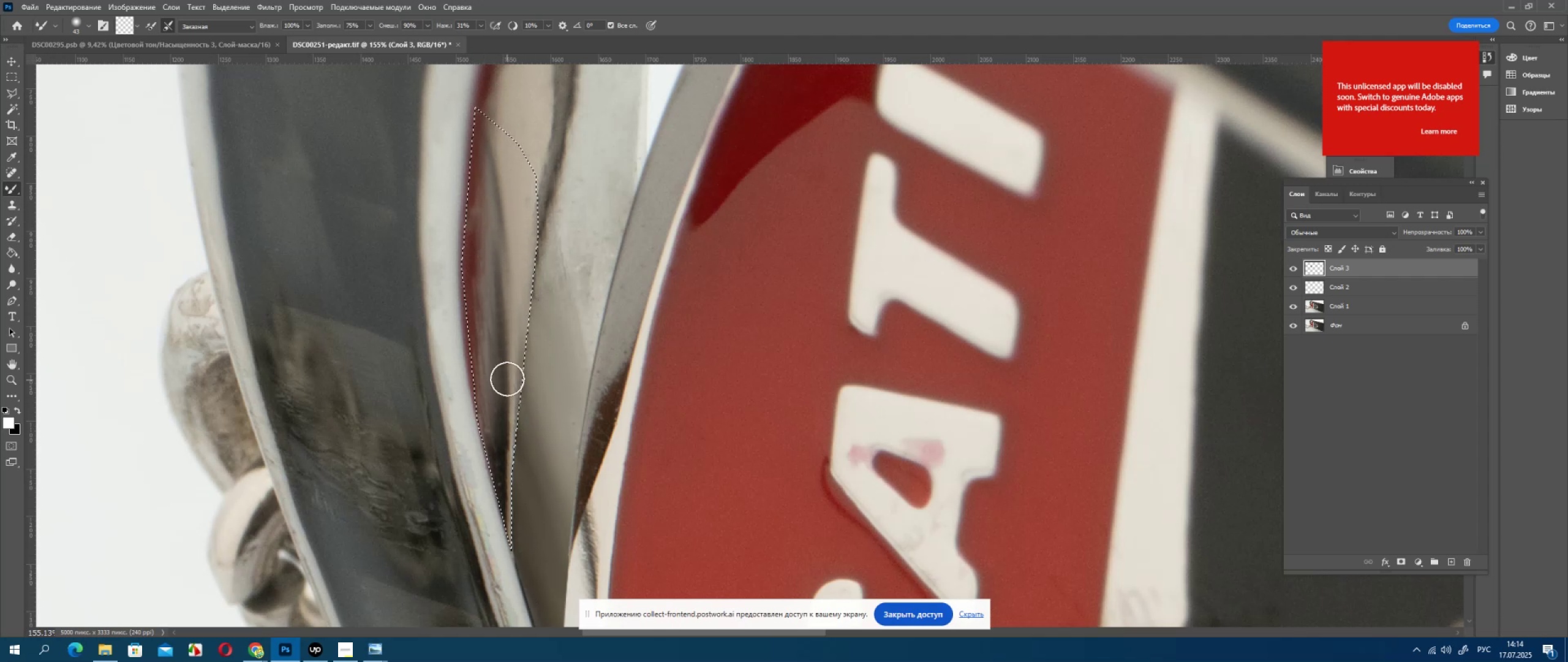 
left_click_drag(start_coordinate=[407, 406], to_coordinate=[377, 269])
 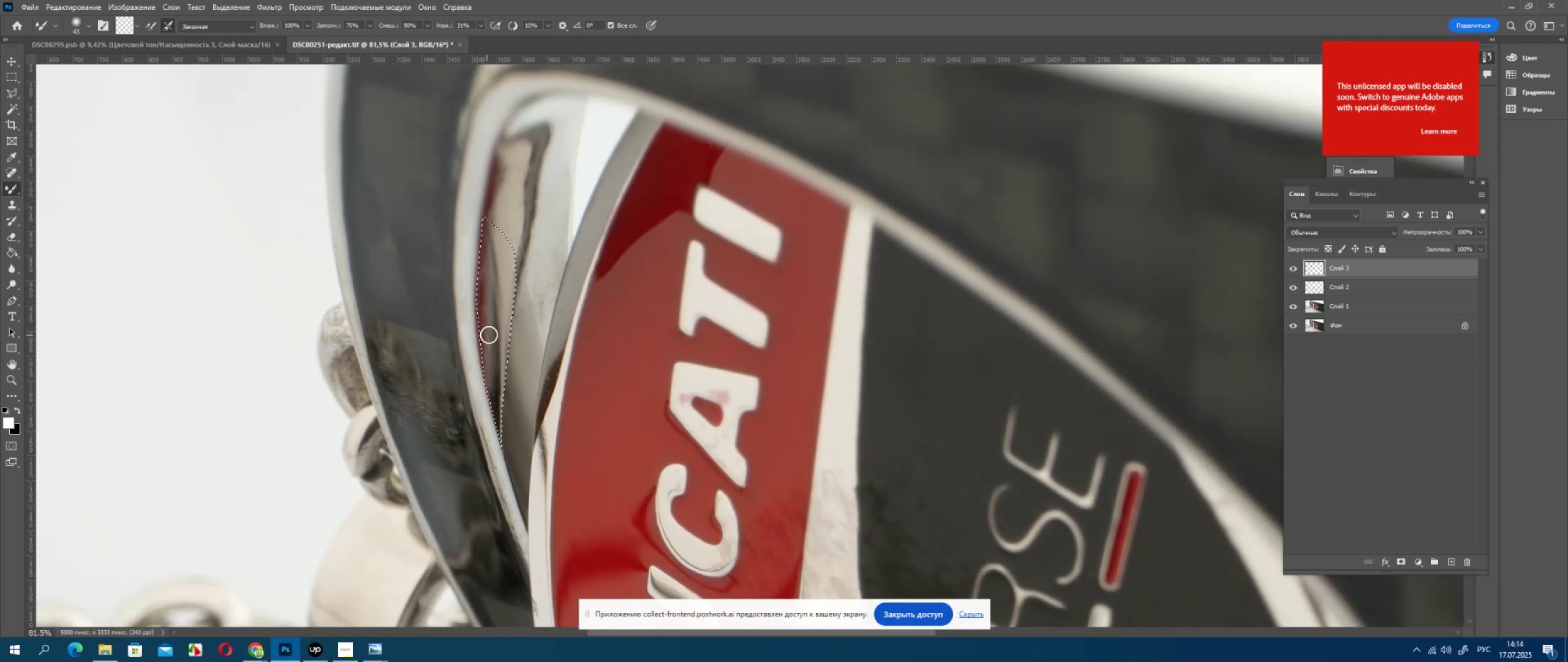 
left_click_drag(start_coordinate=[408, 417], to_coordinate=[354, 264])
 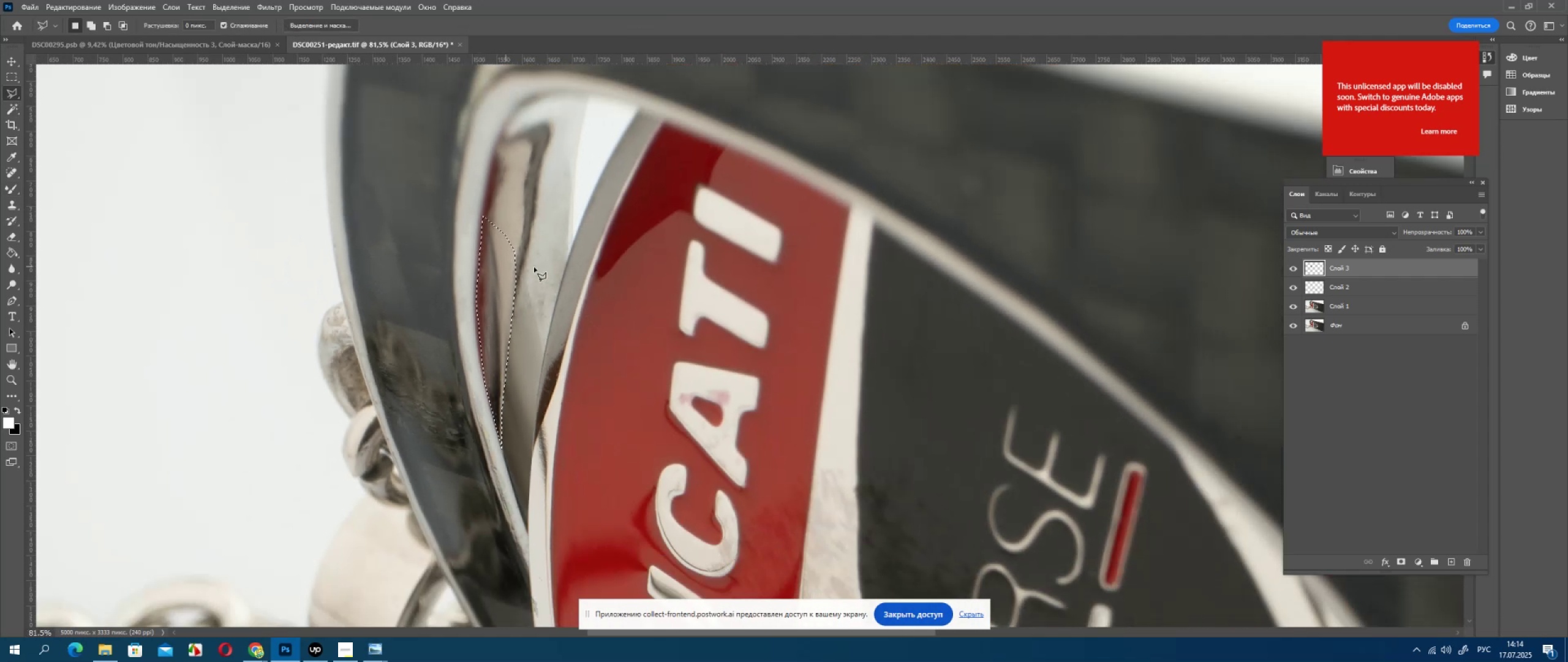 
left_click_drag(start_coordinate=[397, 395], to_coordinate=[470, 590])
 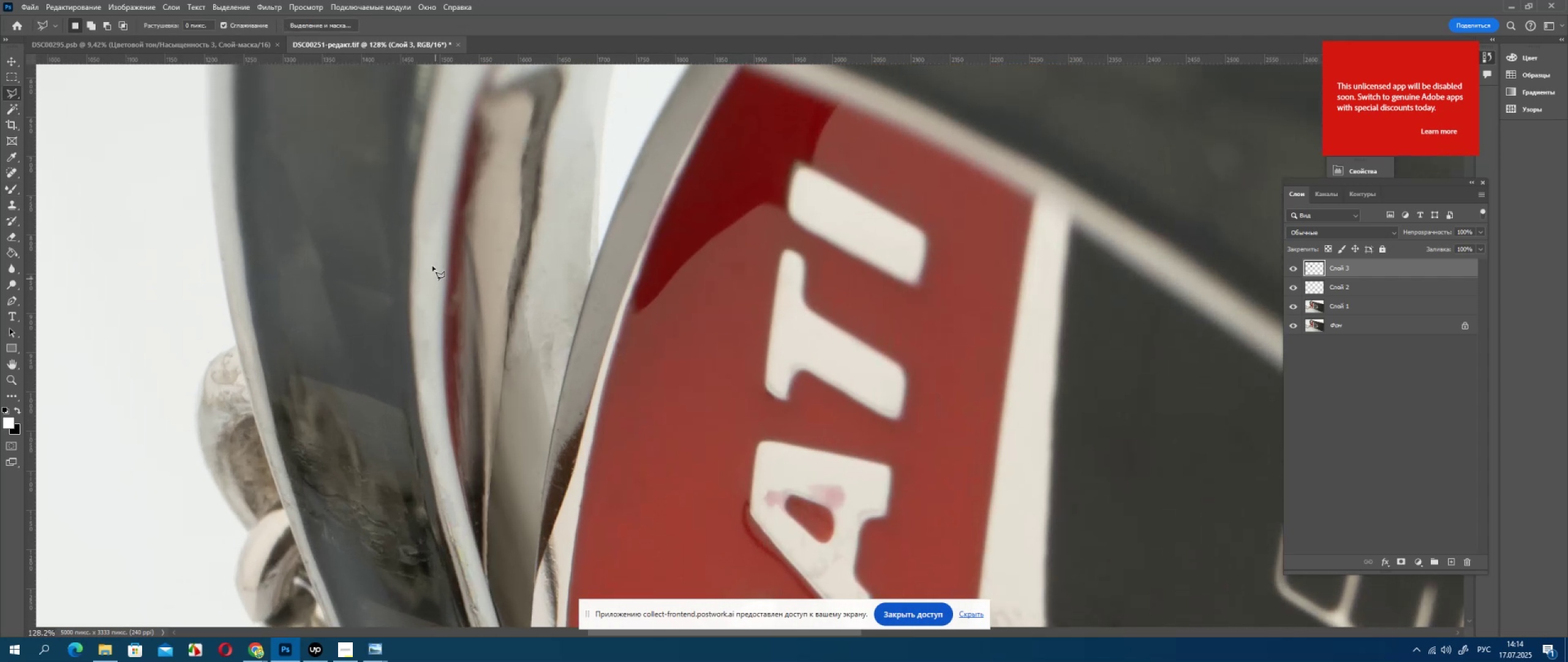 
left_click_drag(start_coordinate=[420, 441], to_coordinate=[429, 577])
 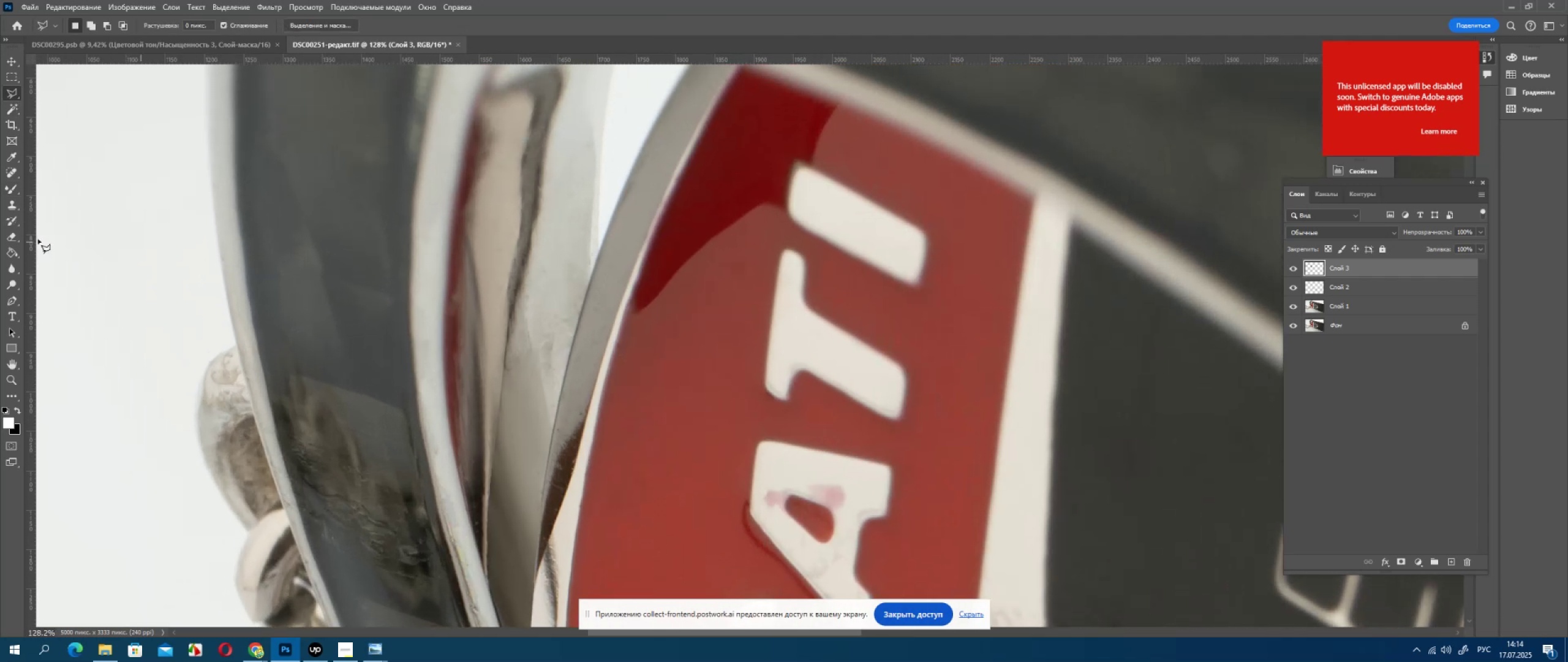 
left_click_drag(start_coordinate=[430, 586], to_coordinate=[430, 589])
 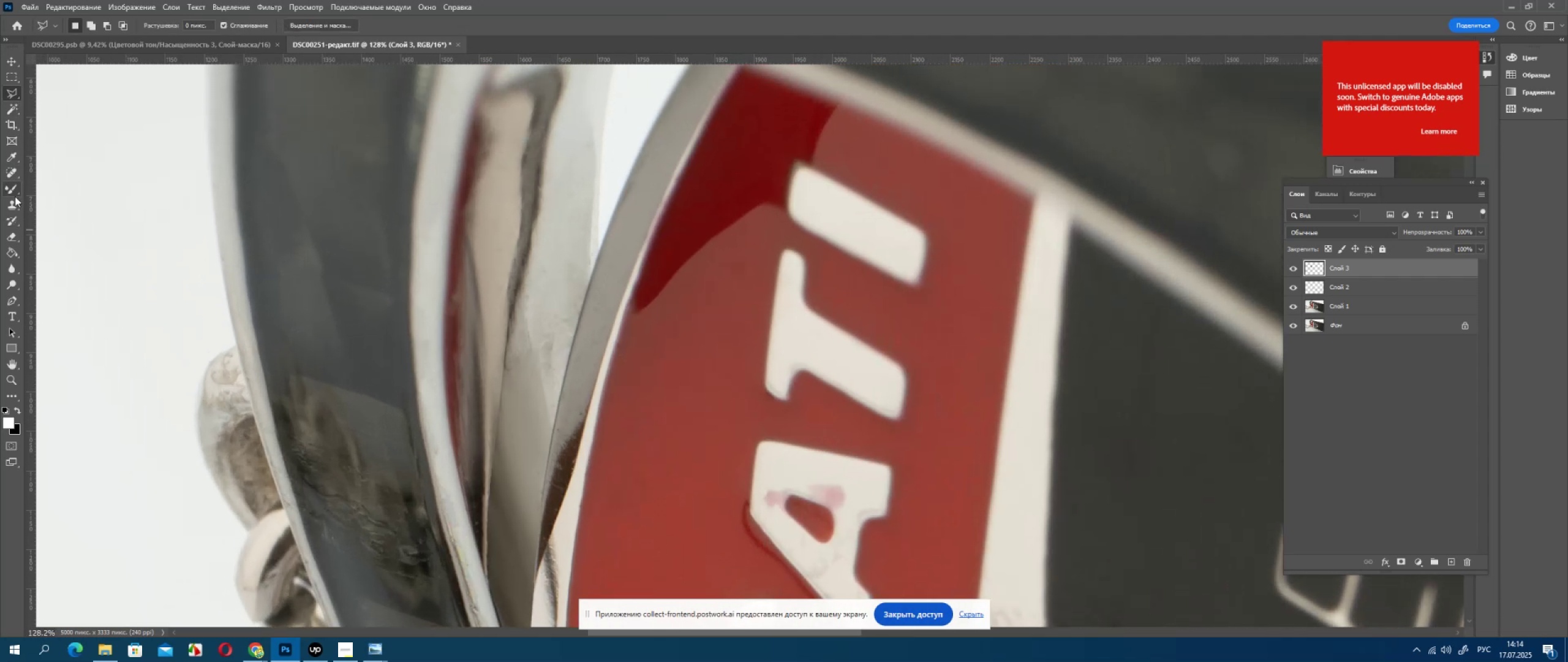 
left_click_drag(start_coordinate=[415, 432], to_coordinate=[347, 315])
 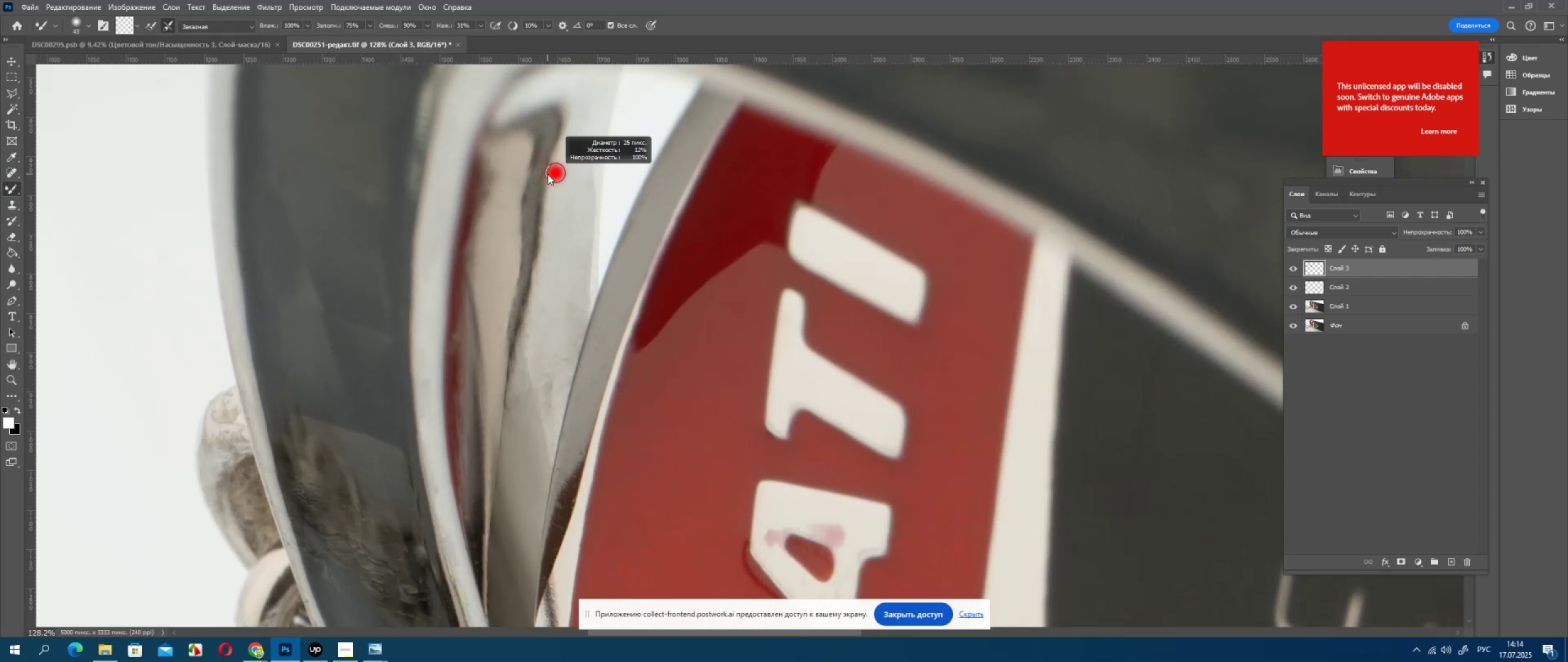 
left_click_drag(start_coordinate=[437, 193], to_coordinate=[458, 297])
 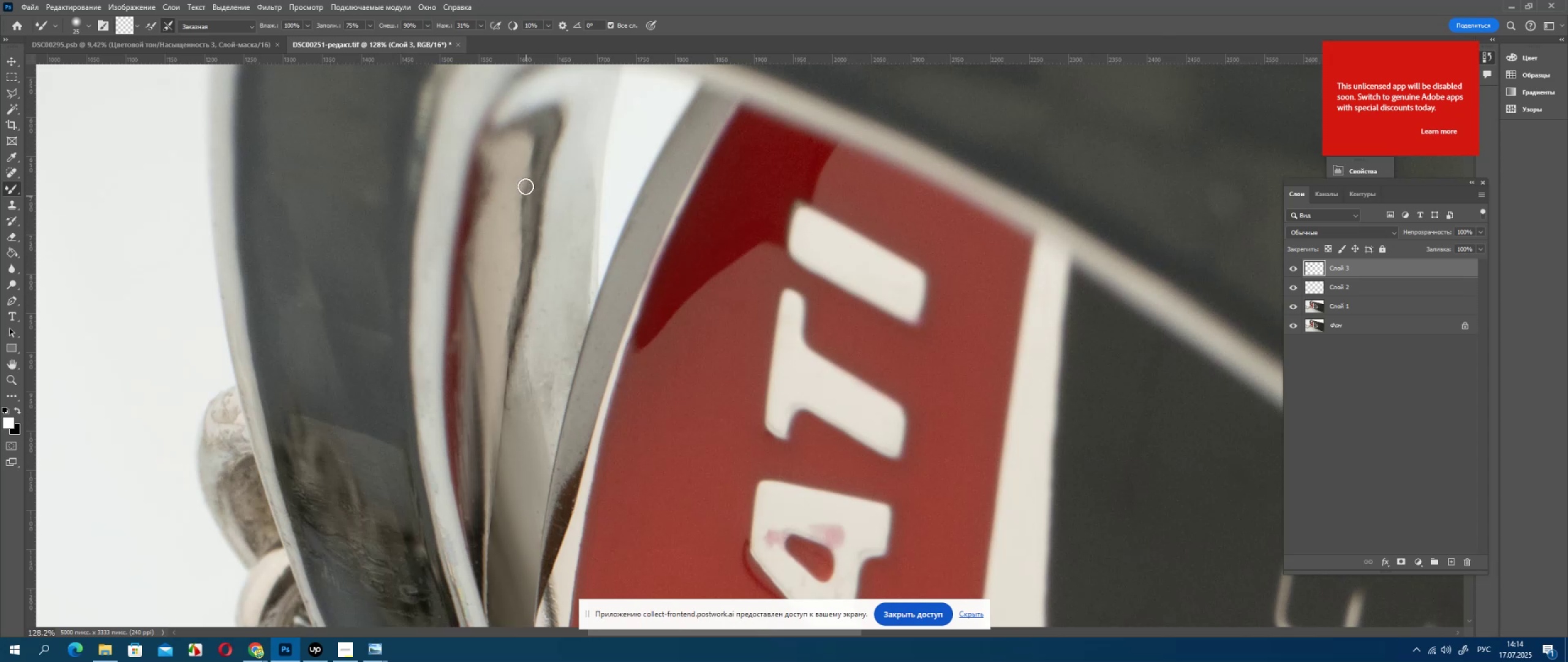 
left_click_drag(start_coordinate=[415, 208], to_coordinate=[450, 335])
 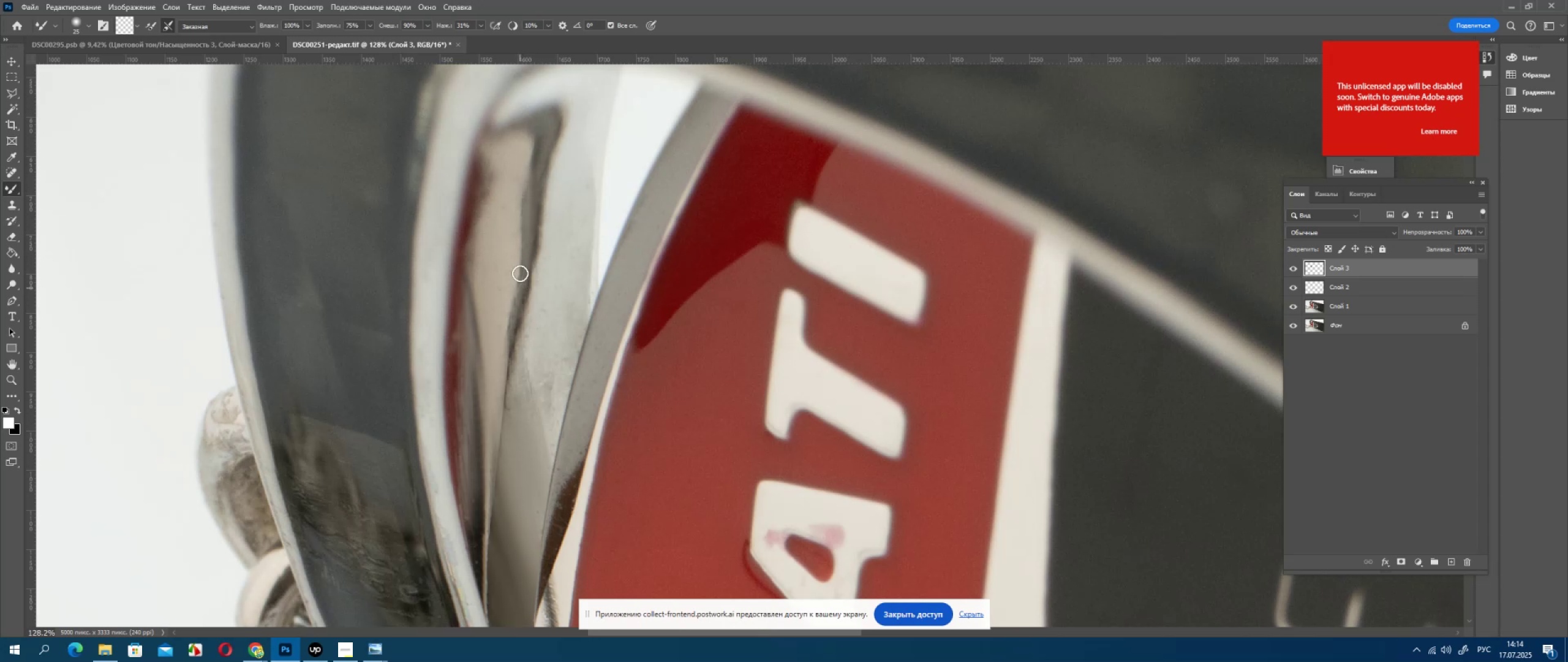 
left_click_drag(start_coordinate=[436, 309], to_coordinate=[393, 148])
 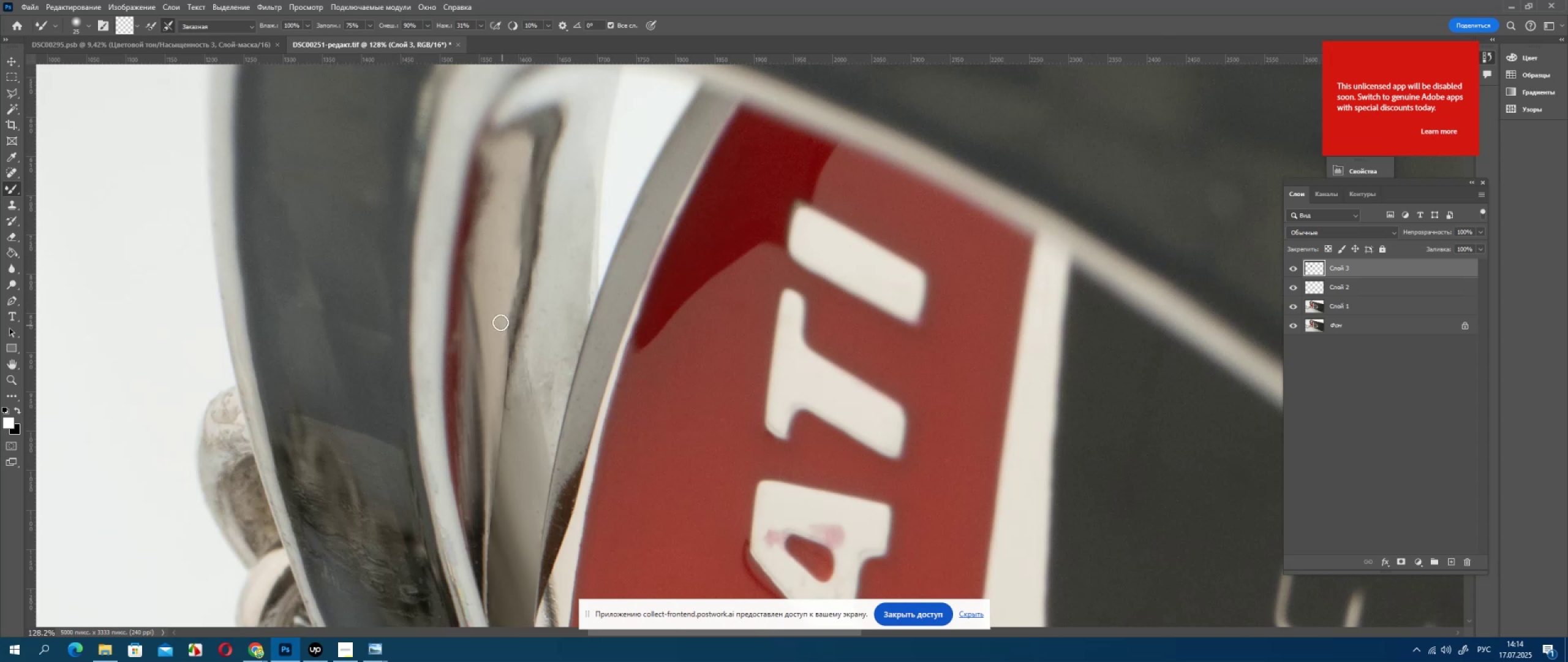 
left_click_drag(start_coordinate=[423, 318], to_coordinate=[367, 161])
 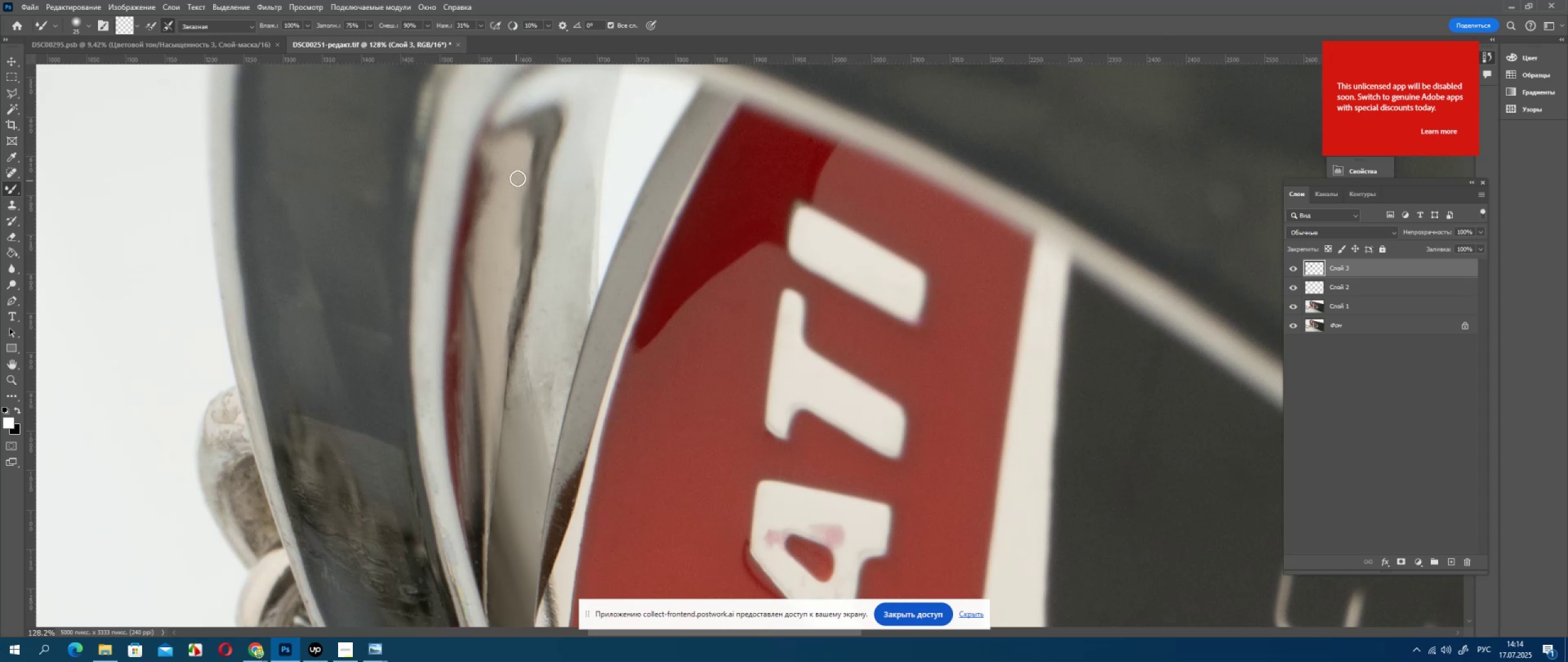 
left_click_drag(start_coordinate=[404, 267], to_coordinate=[475, 489])
 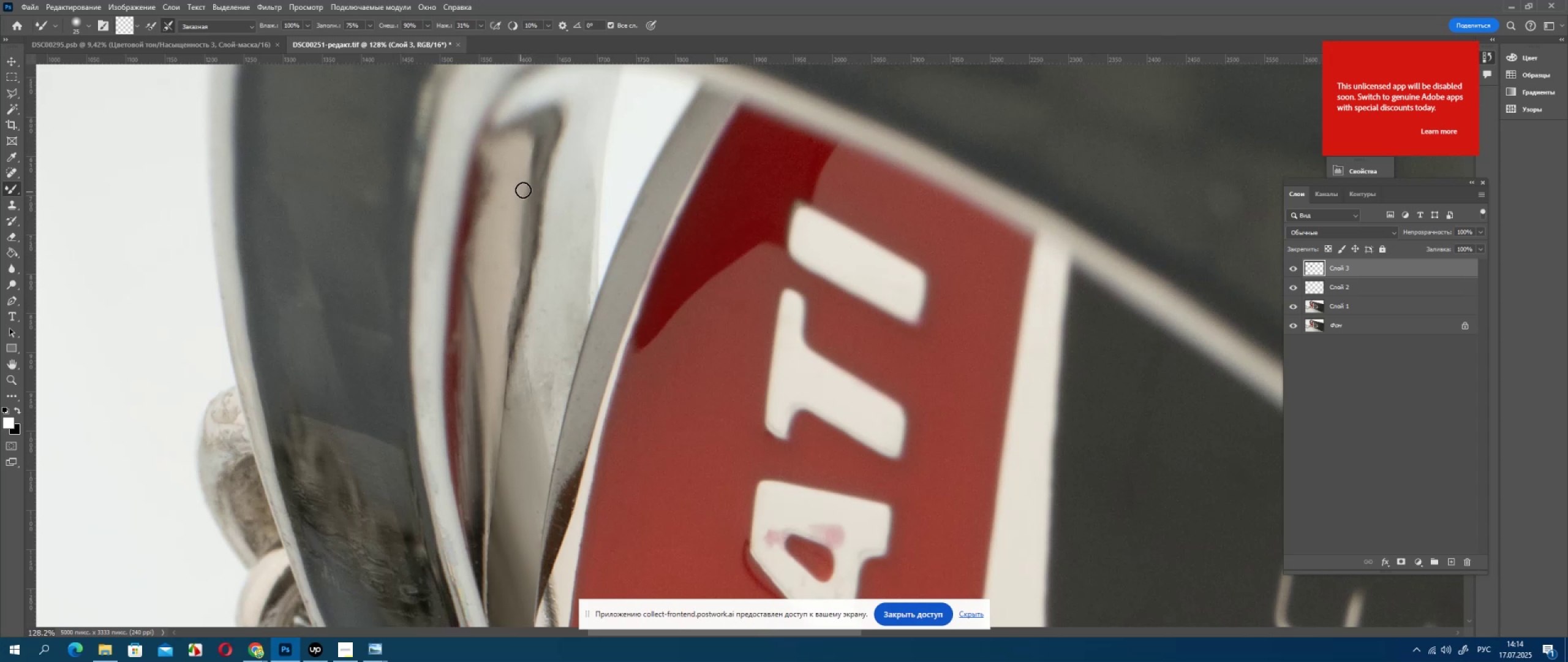 
left_click_drag(start_coordinate=[412, 365], to_coordinate=[379, 276])
 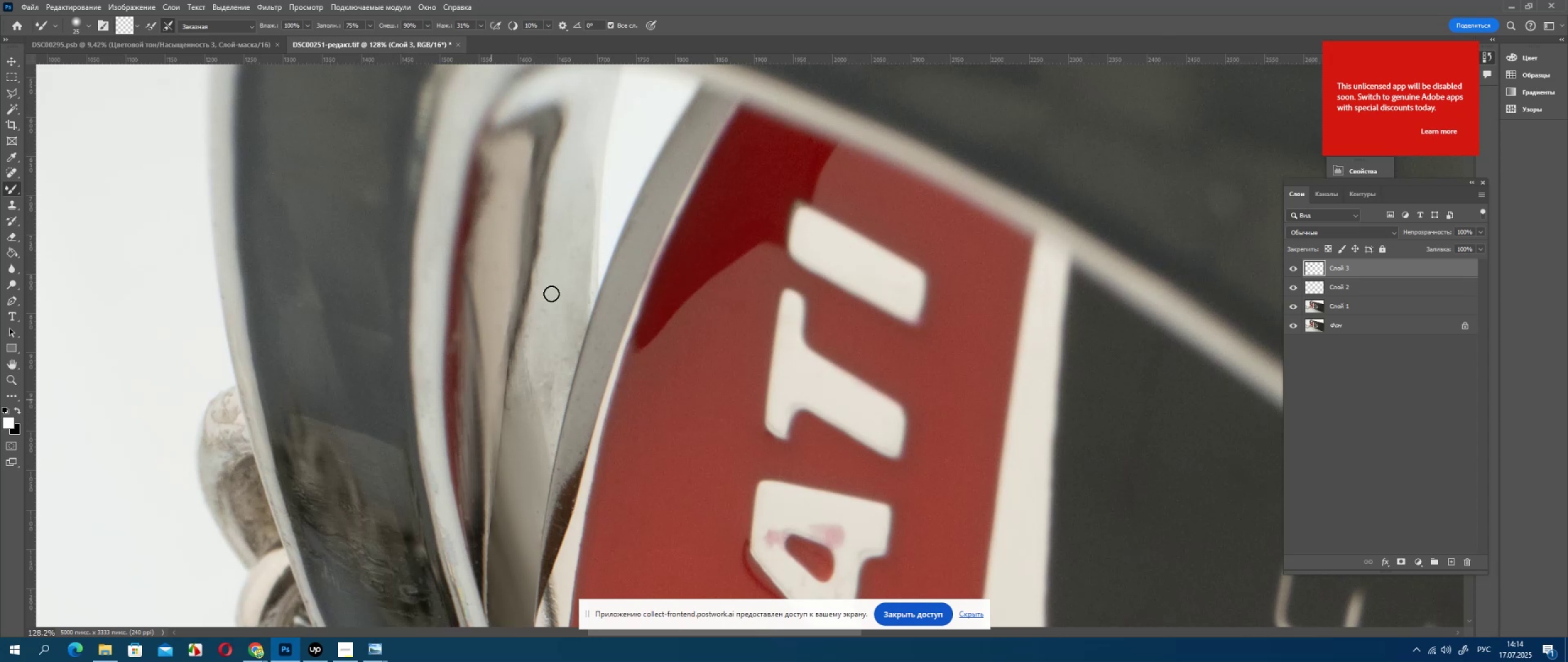 
left_click_drag(start_coordinate=[417, 375], to_coordinate=[467, 540])
 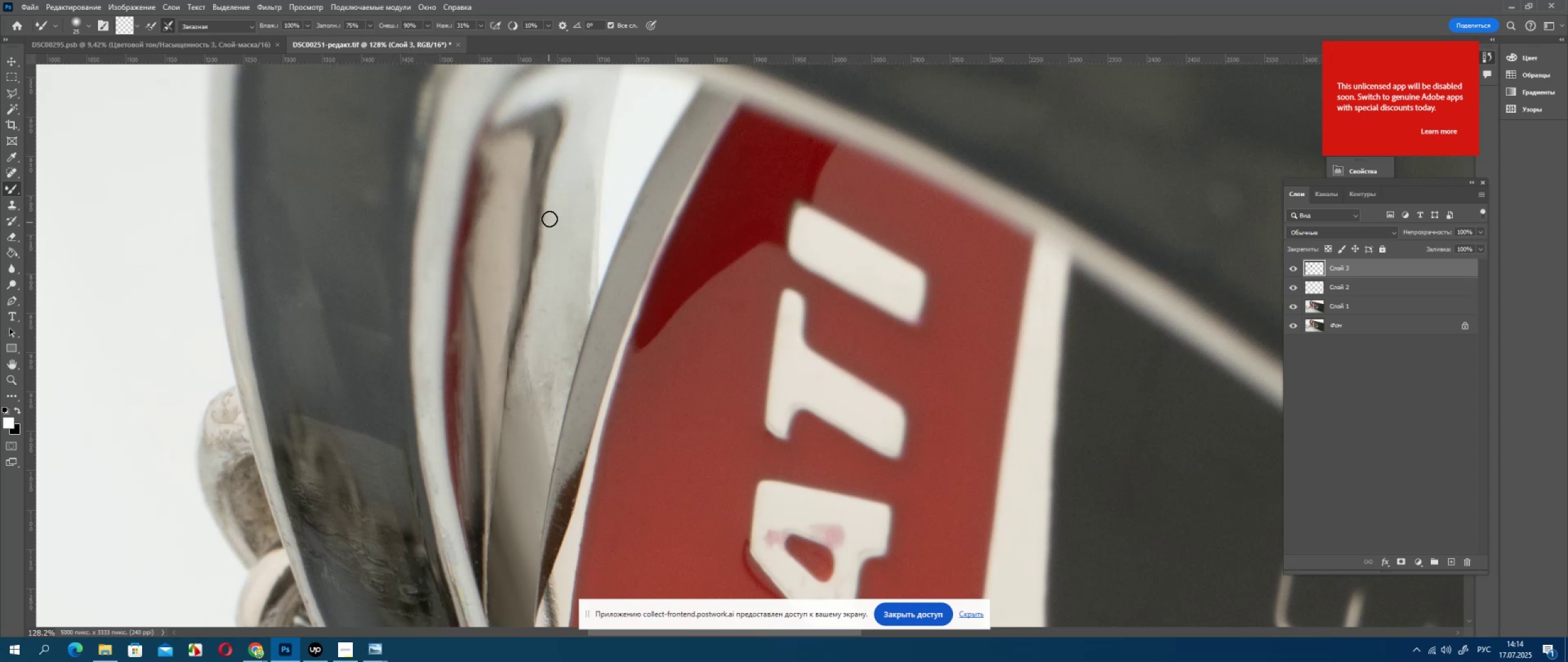 
left_click_drag(start_coordinate=[456, 207], to_coordinate=[434, 129])
 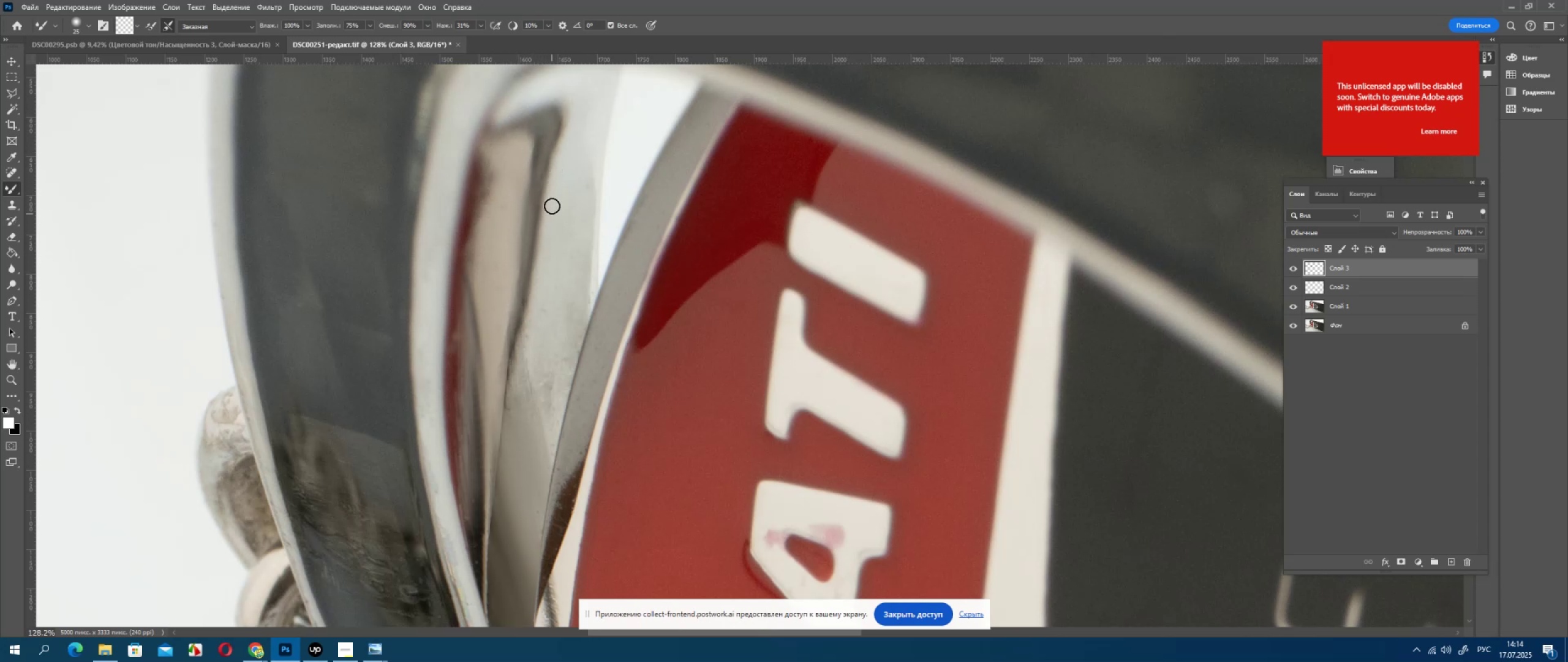 
double_click([673, 328])
 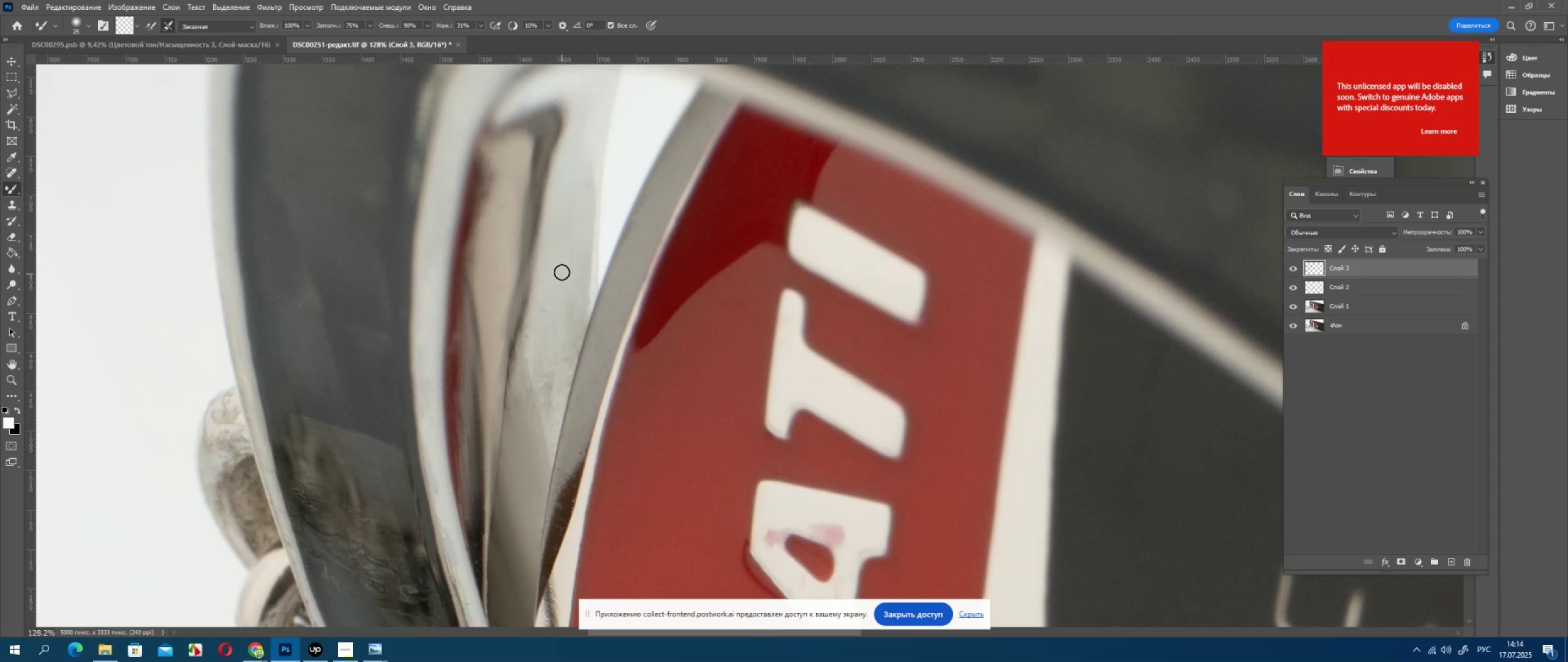 
triple_click([673, 328])
 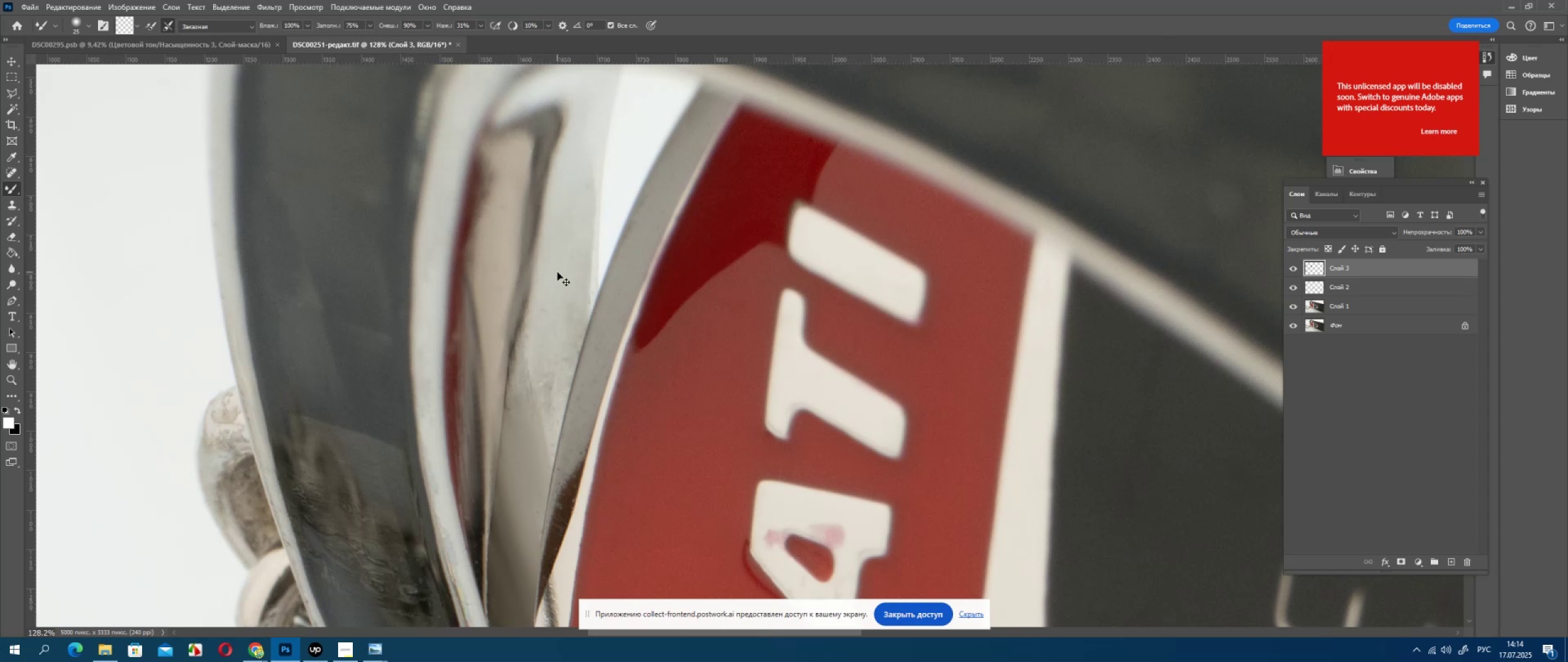 
hold_key(key=AltLeft, duration=0.74)
scroll: coordinate [570, 337], scroll_direction: down, amount: 9.0
 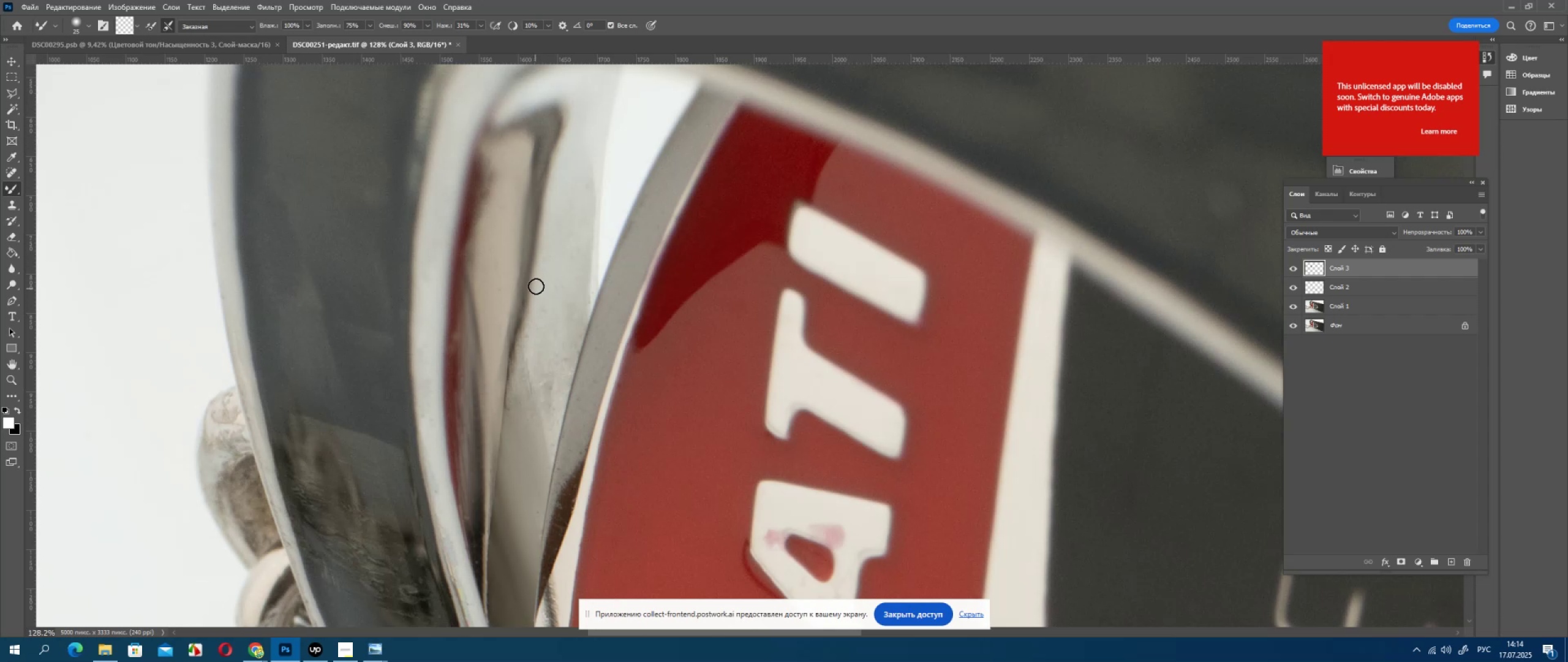 
hold_key(key=AltLeft, duration=0.49)
scroll: coordinate [488, 322], scroll_direction: up, amount: 19.0
 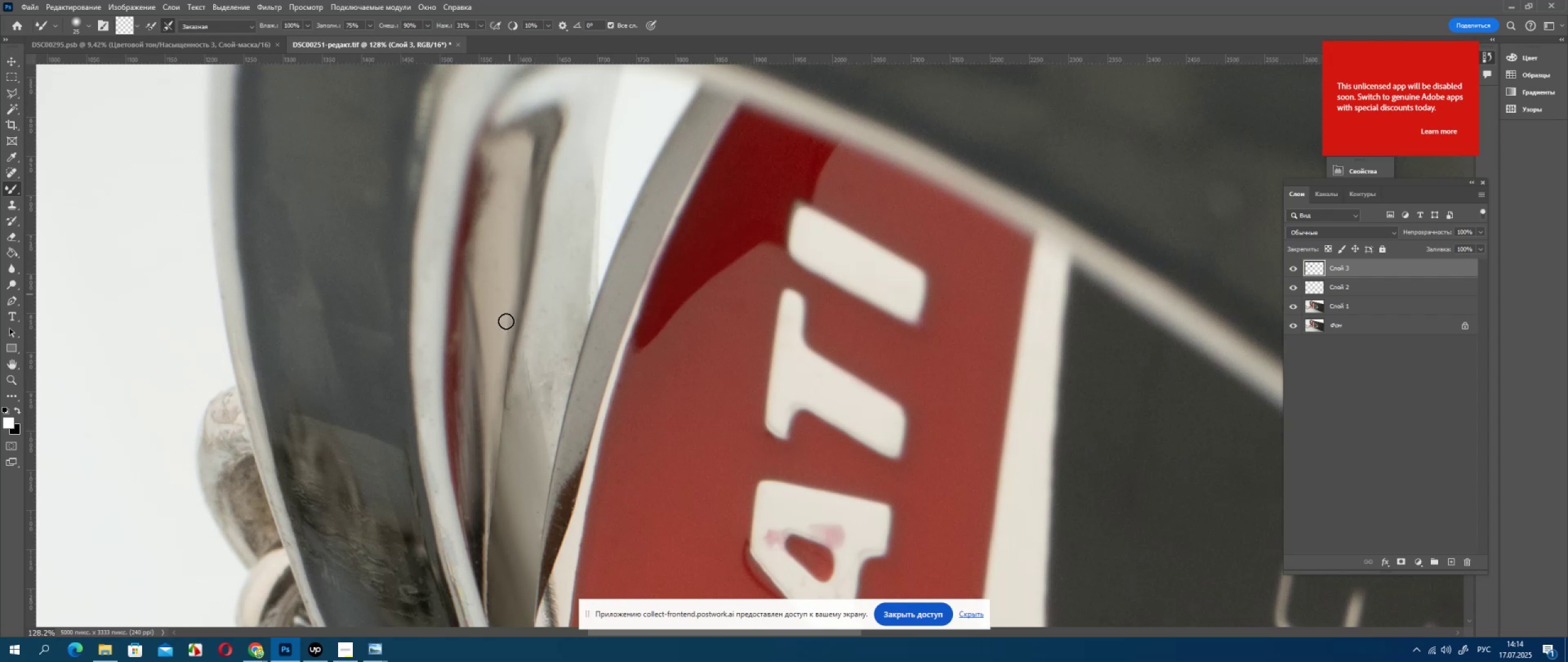 
key(Alt+AltLeft)
 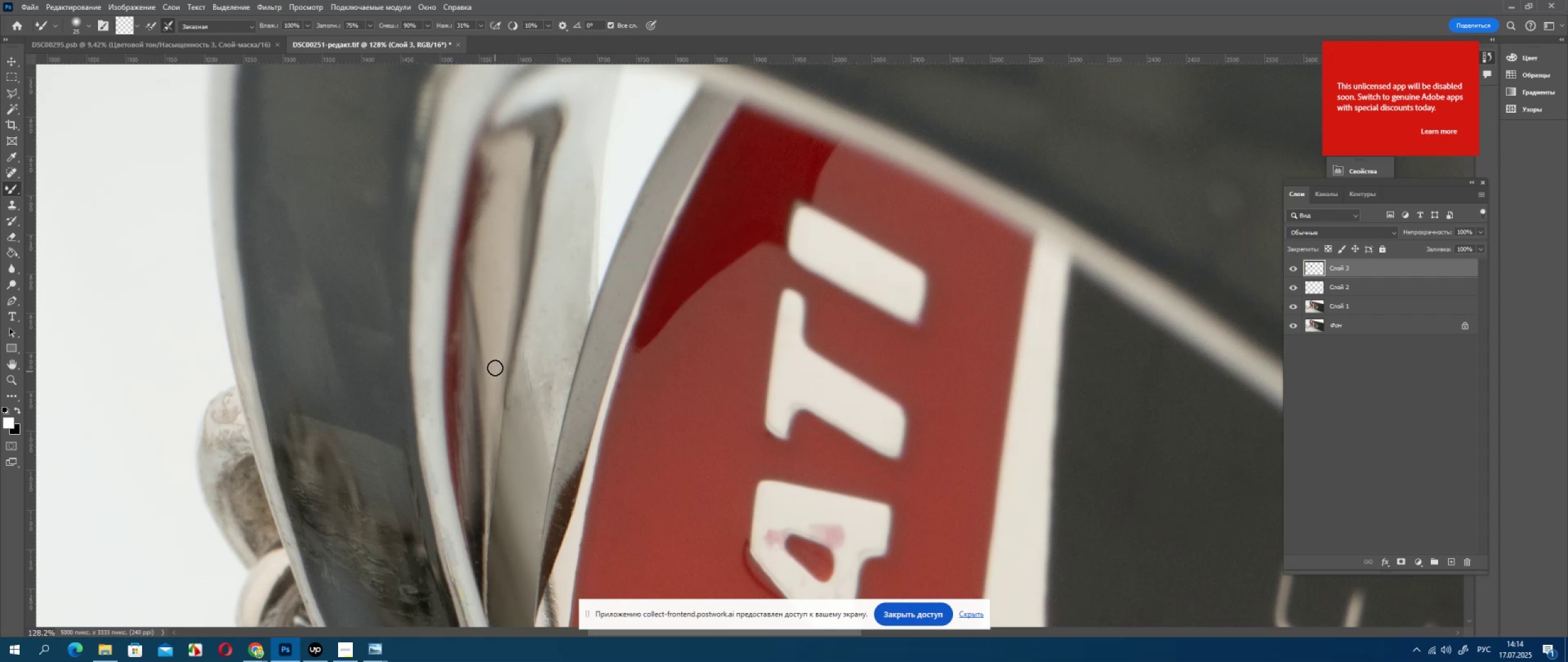 
left_click([484, 500])
 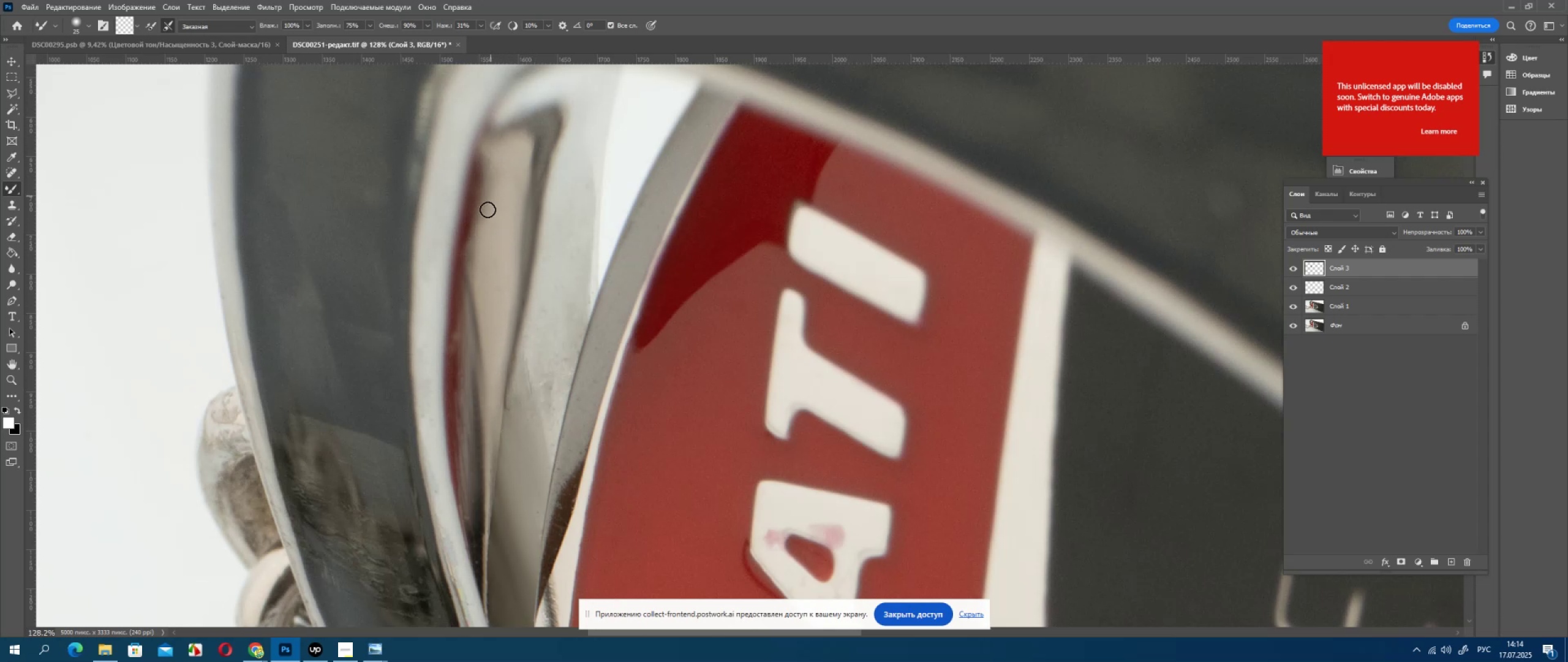 
left_click([484, 578])
 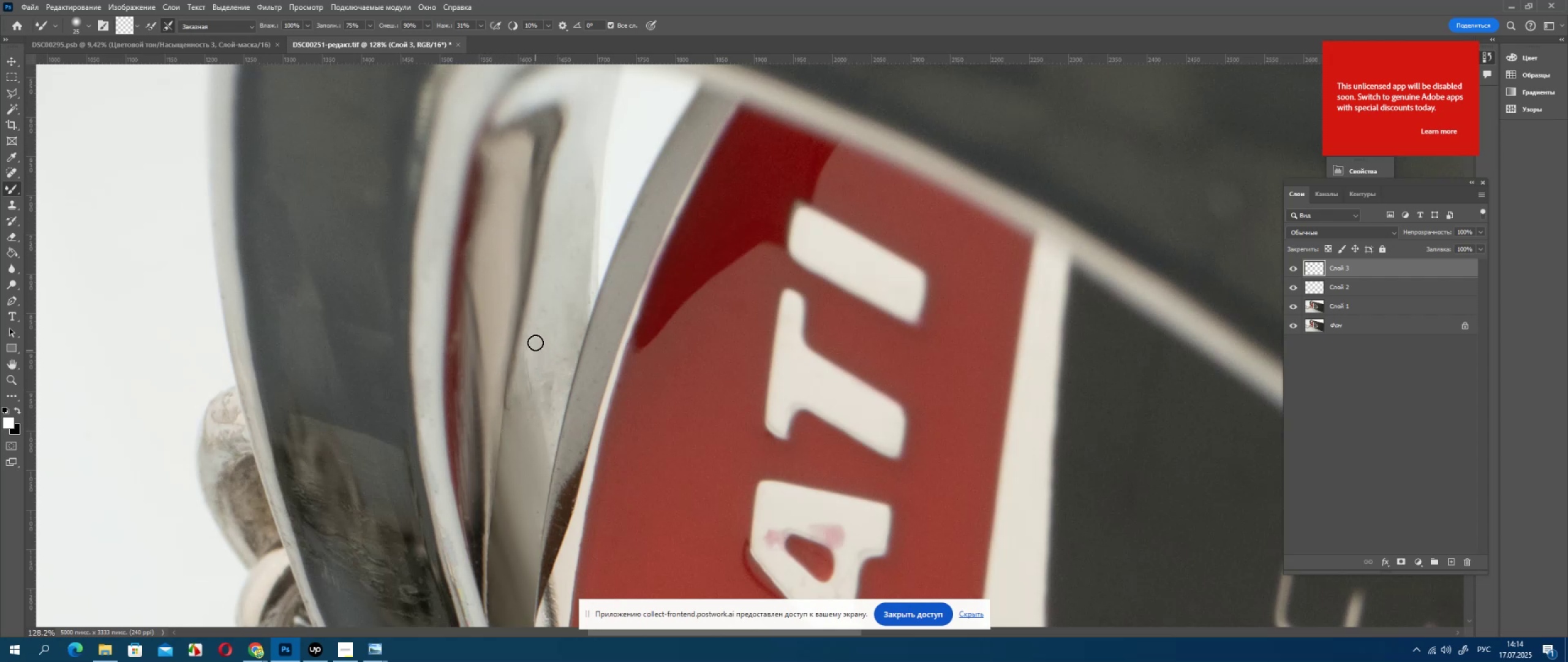 
left_click([447, 438])
 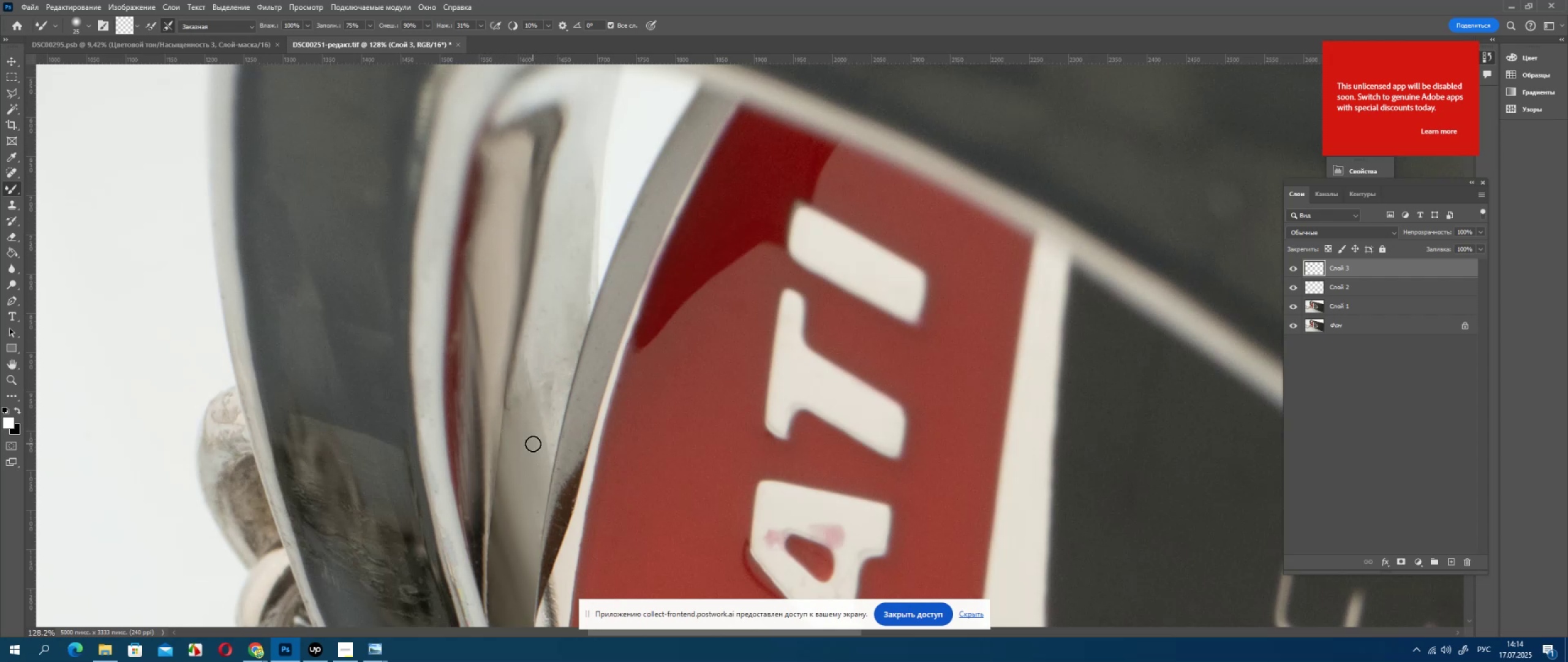 
left_click([430, 270])
 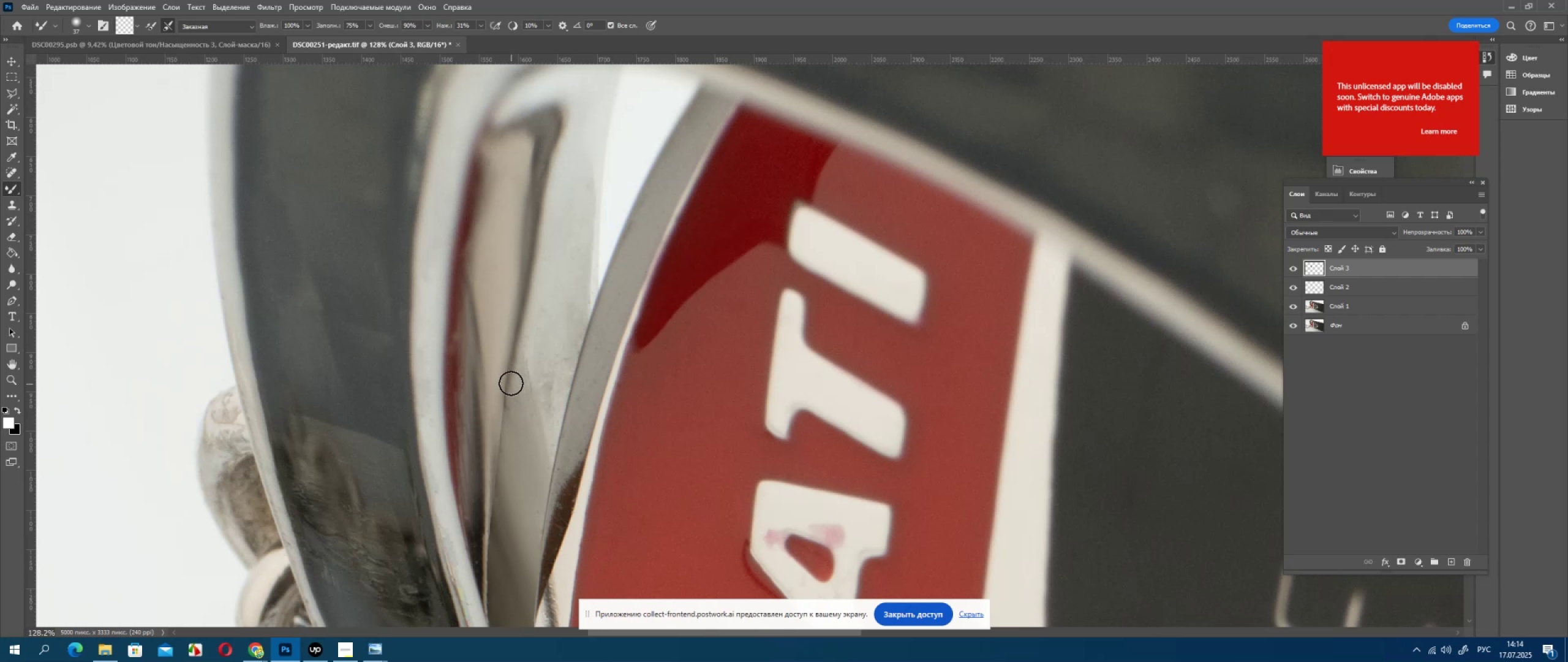 
left_click([445, 99])
 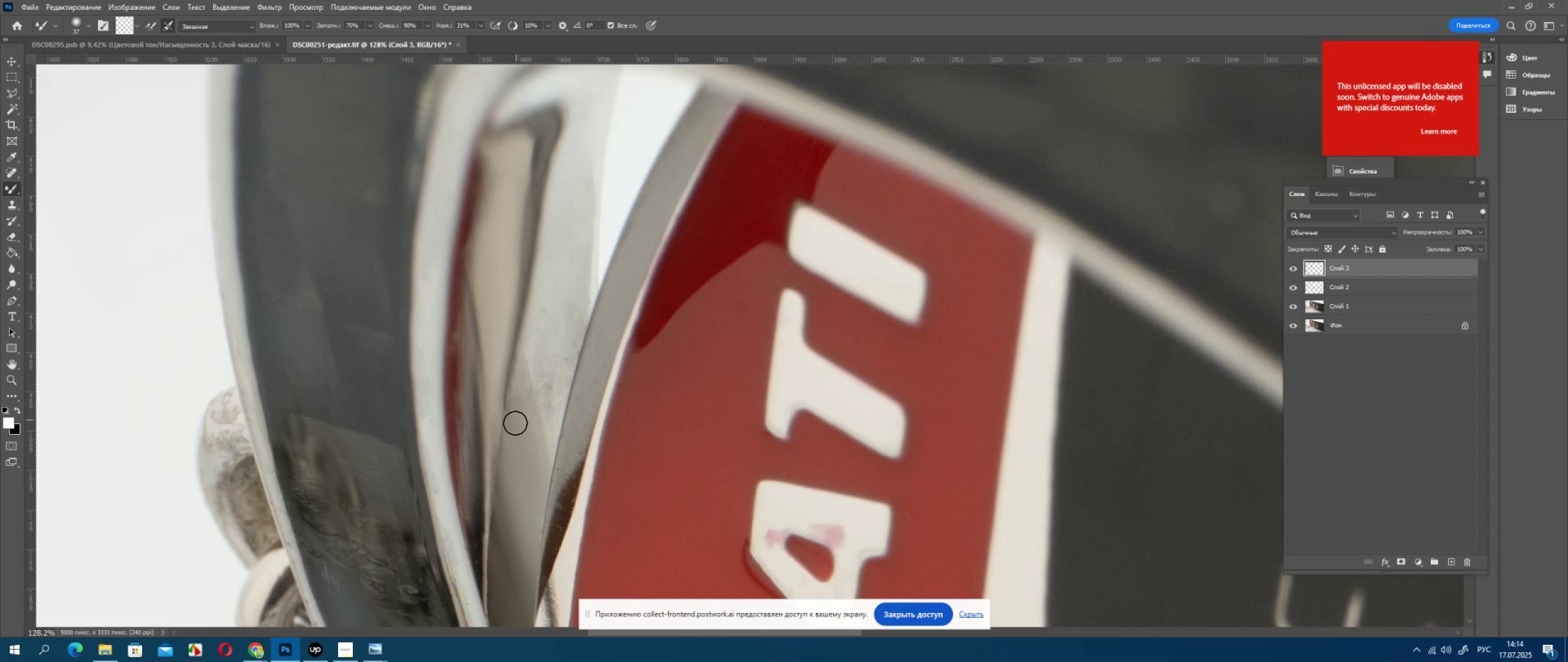 
triple_click([491, 139])
 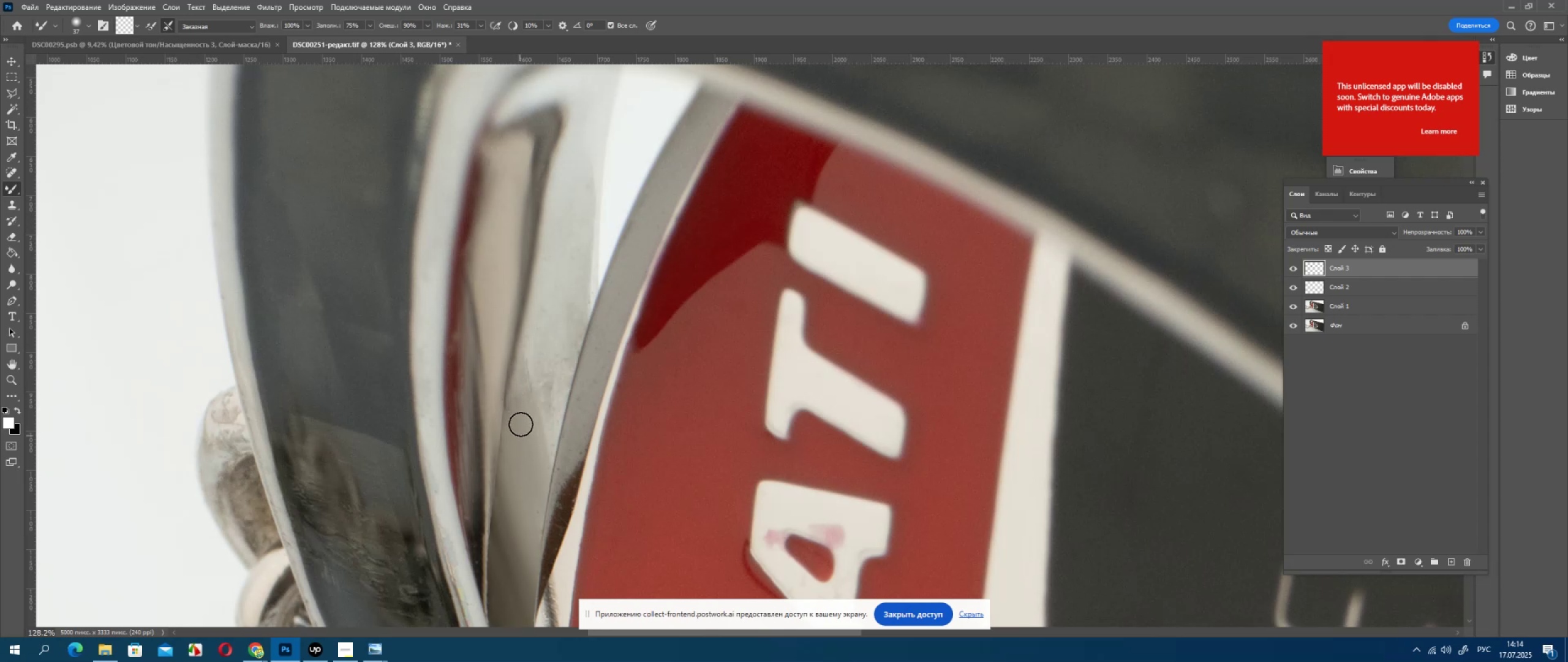 
triple_click([510, 172])
 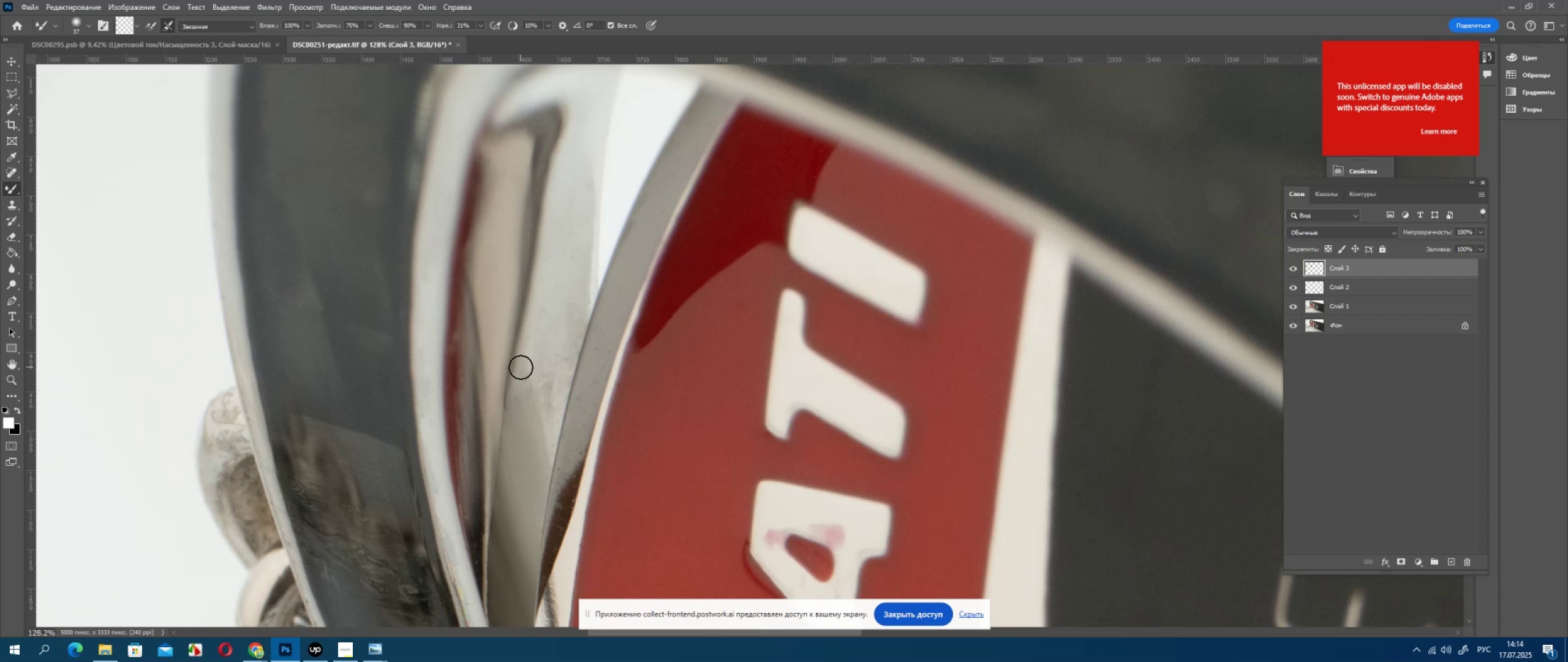 
triple_click([510, 172])
 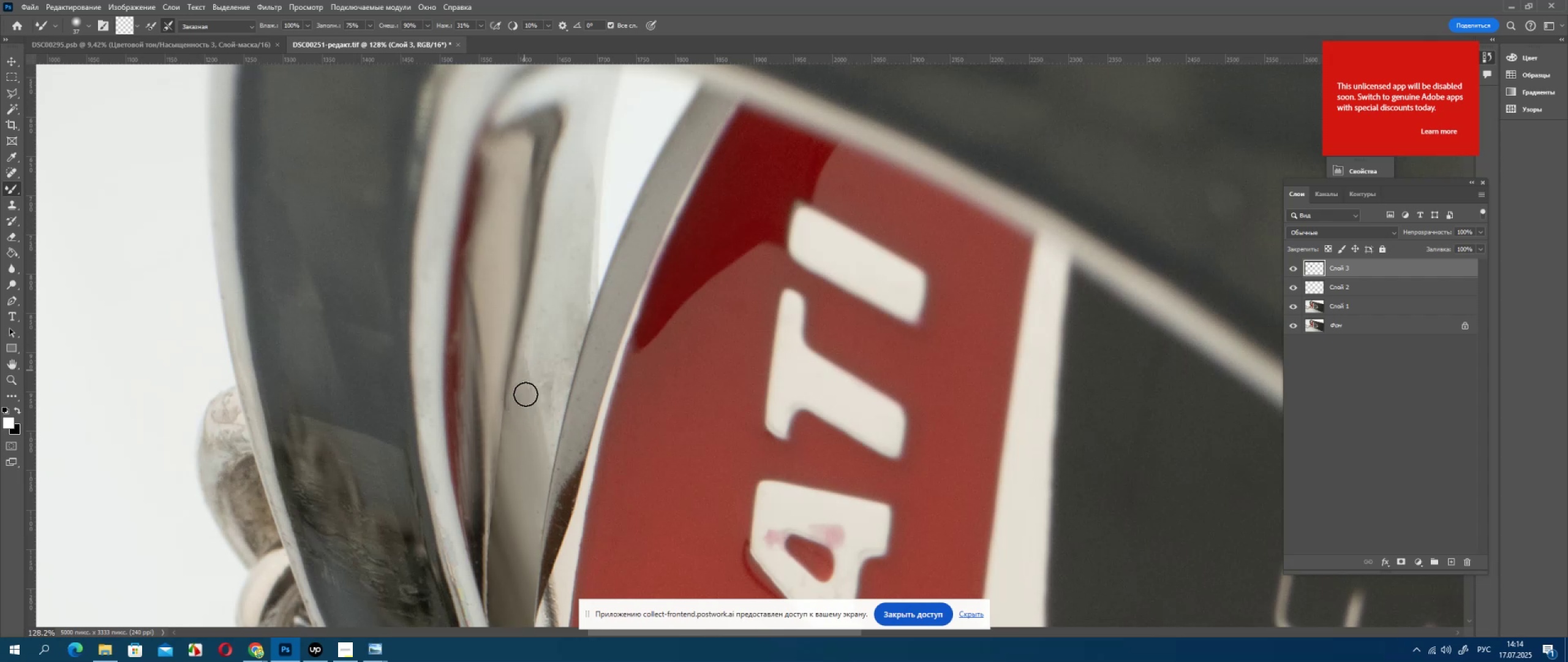 
hold_key(key=AltLeft, duration=0.45)
scroll: coordinate [511, 190], scroll_direction: down, amount: 8.0
 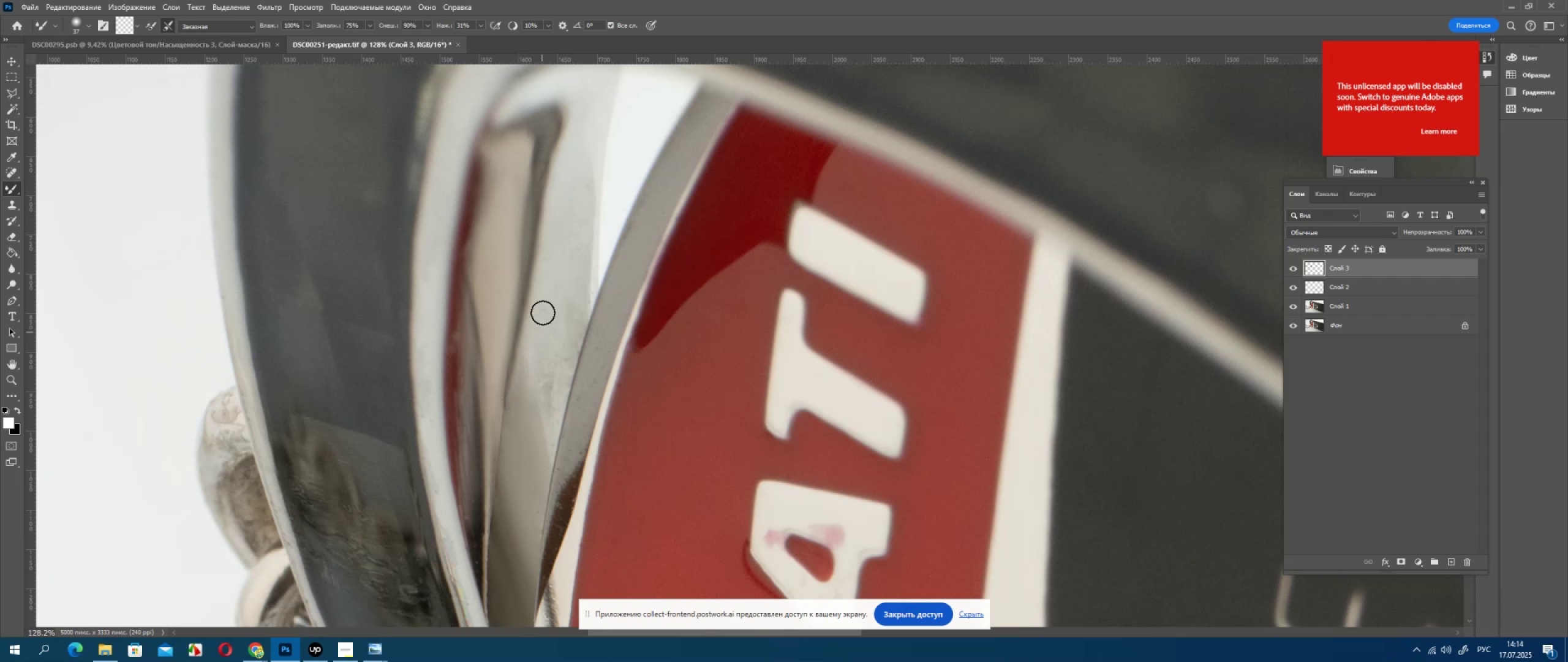 
left_click([12, 194])
 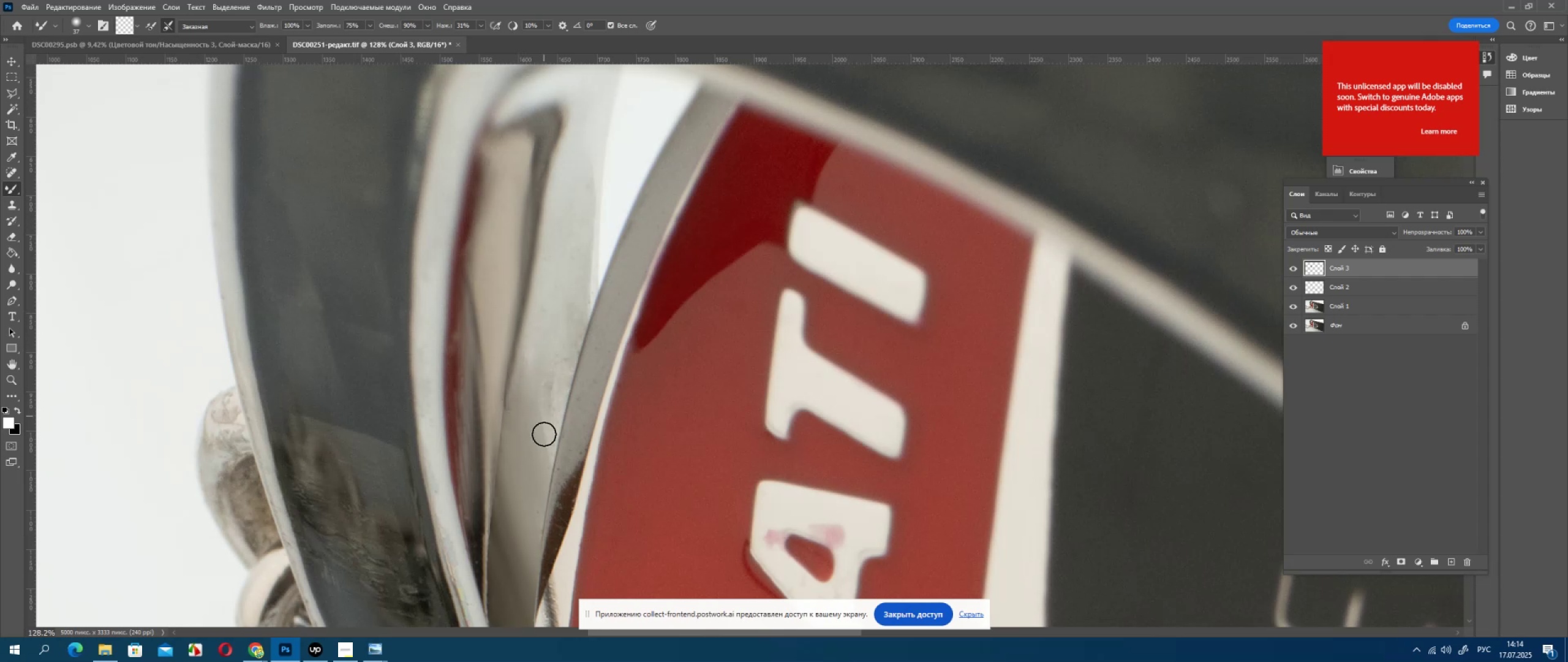 
hold_key(key=AltLeft, duration=0.47)
scroll: coordinate [492, 183], scroll_direction: up, amount: 7.0
 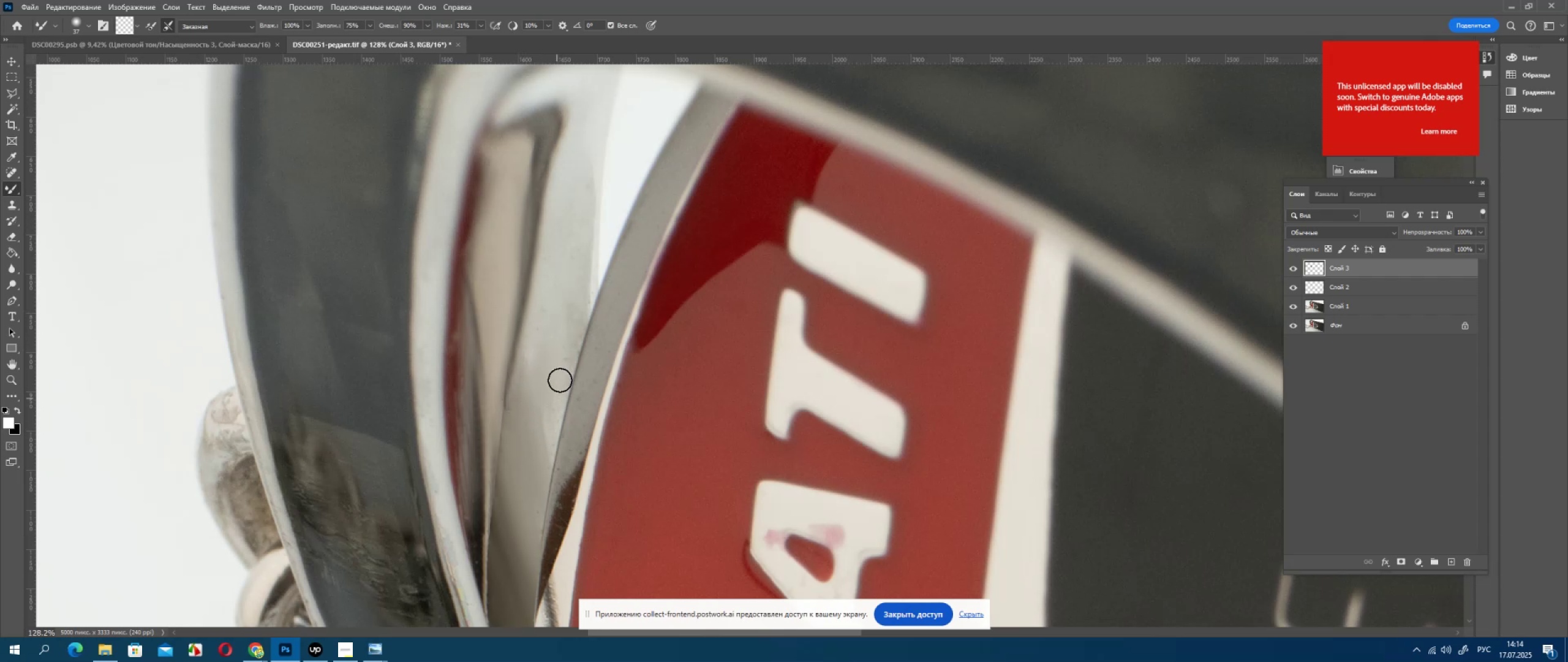 
left_click_drag(start_coordinate=[503, 218], to_coordinate=[482, 91])
 